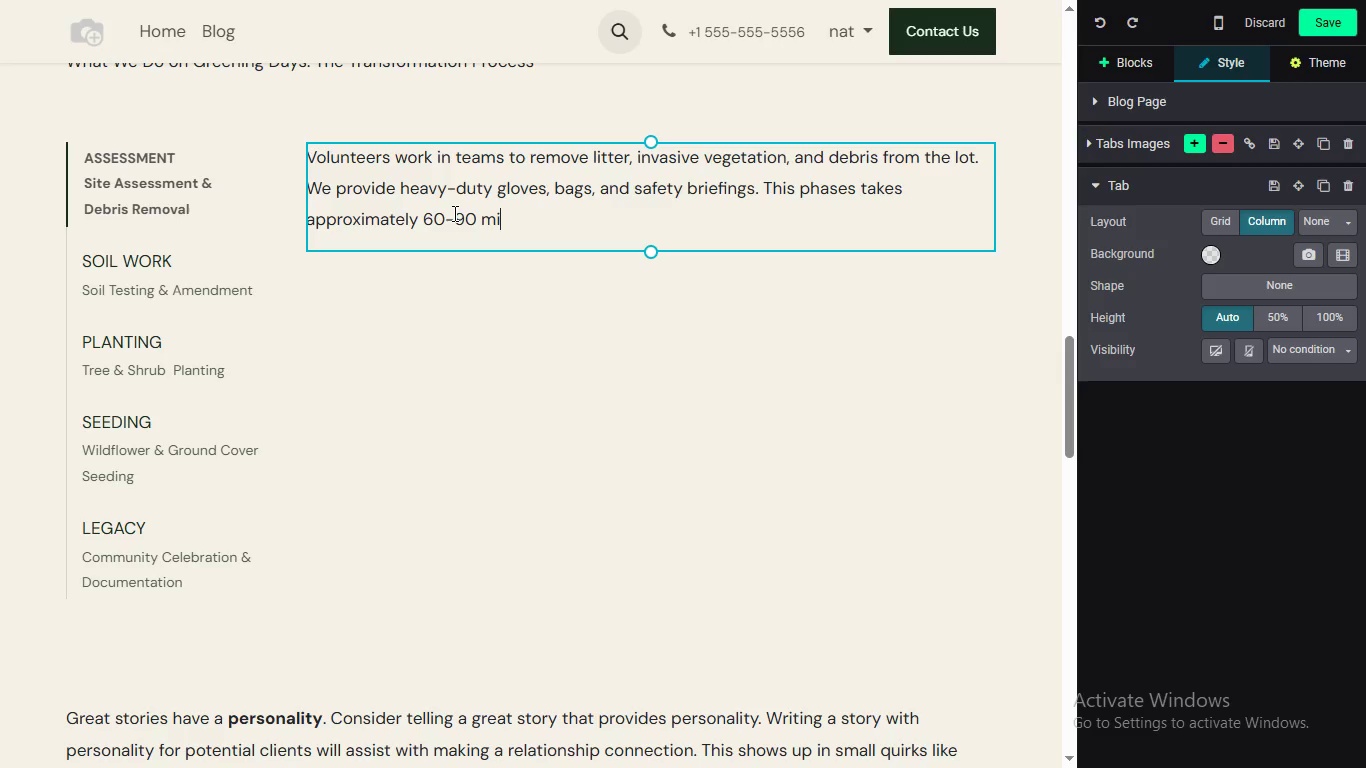 
key(Control+Z)
 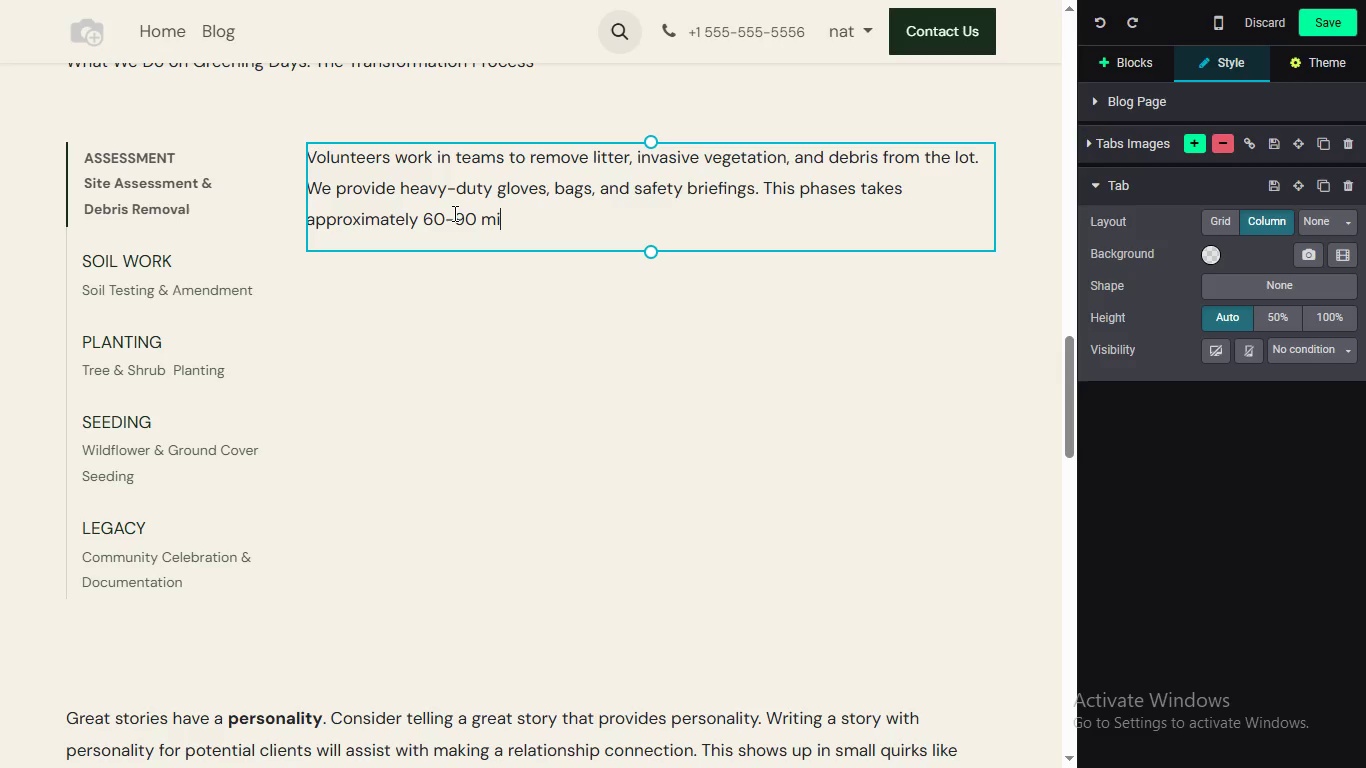 
key(Control+Z)
 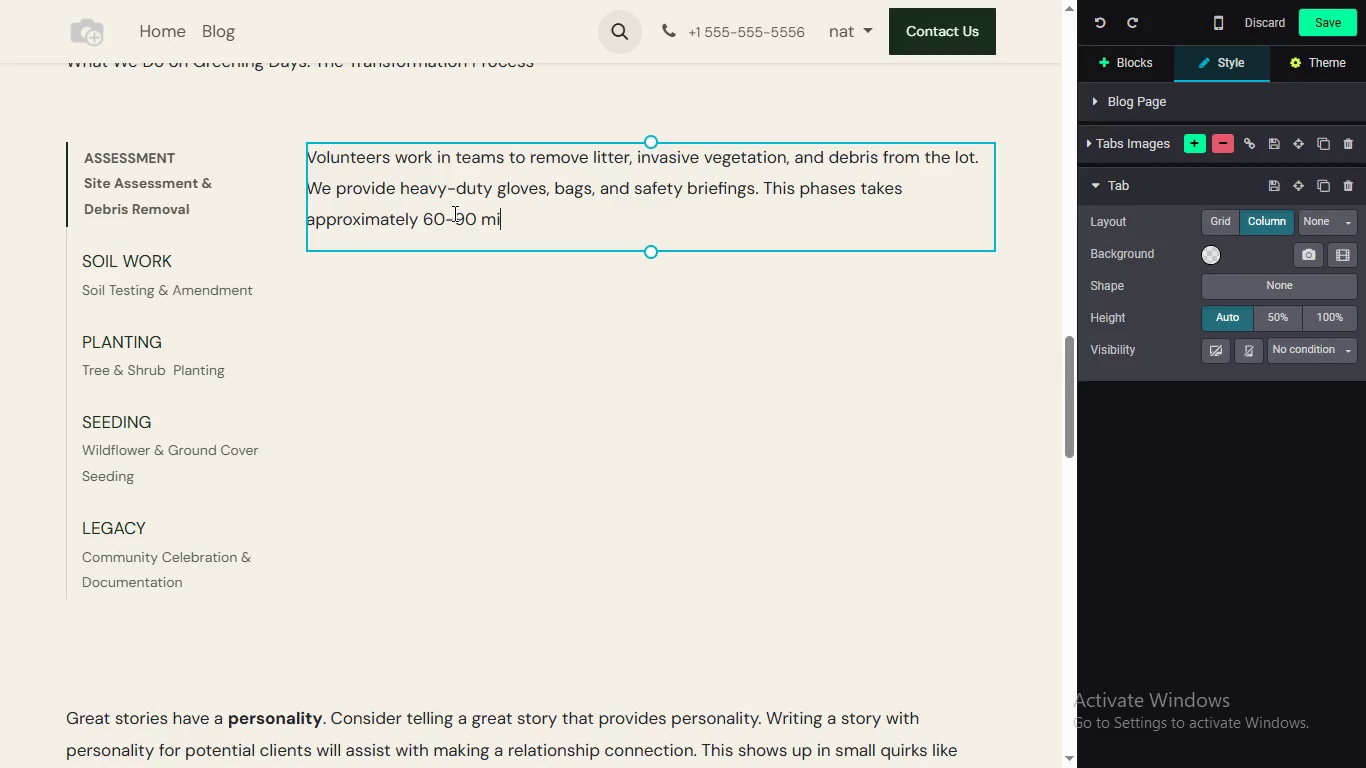 
key(Control+Z)
 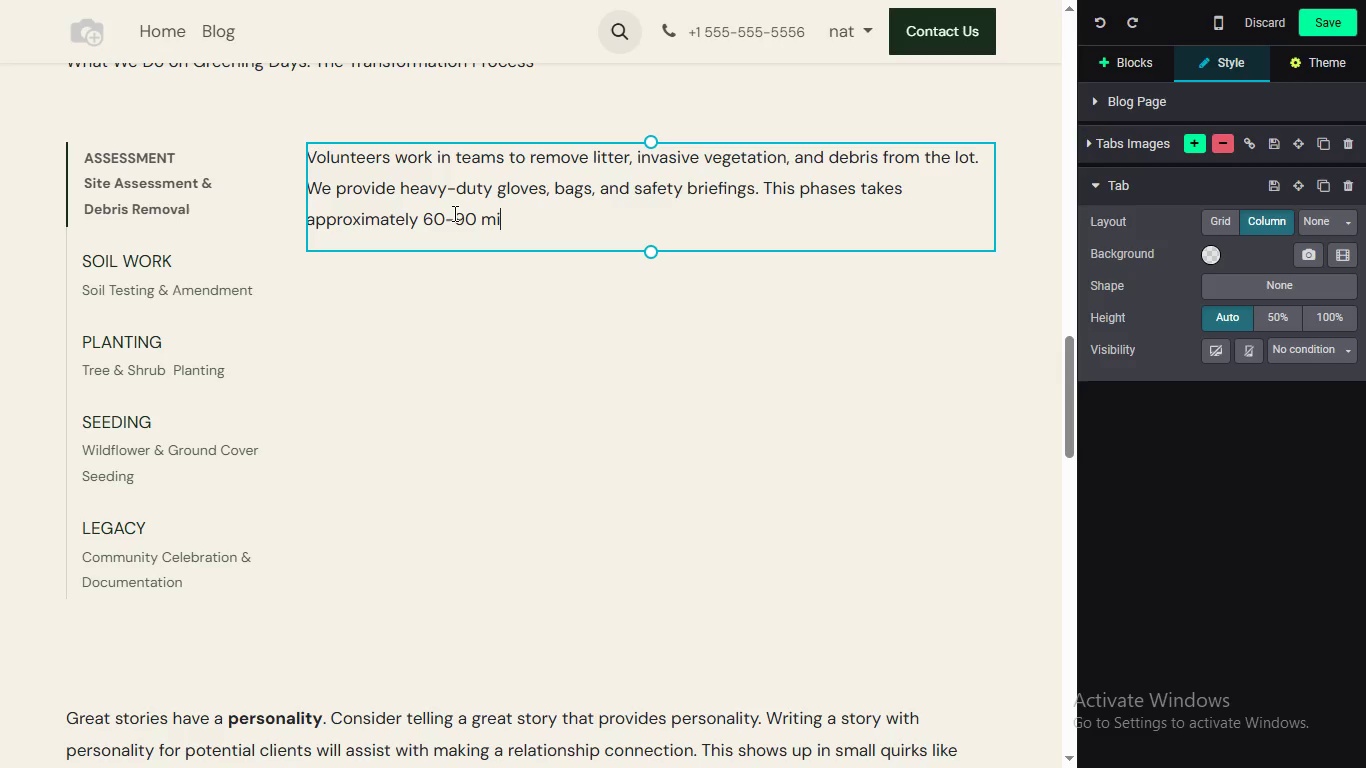 
key(Control+Z)
 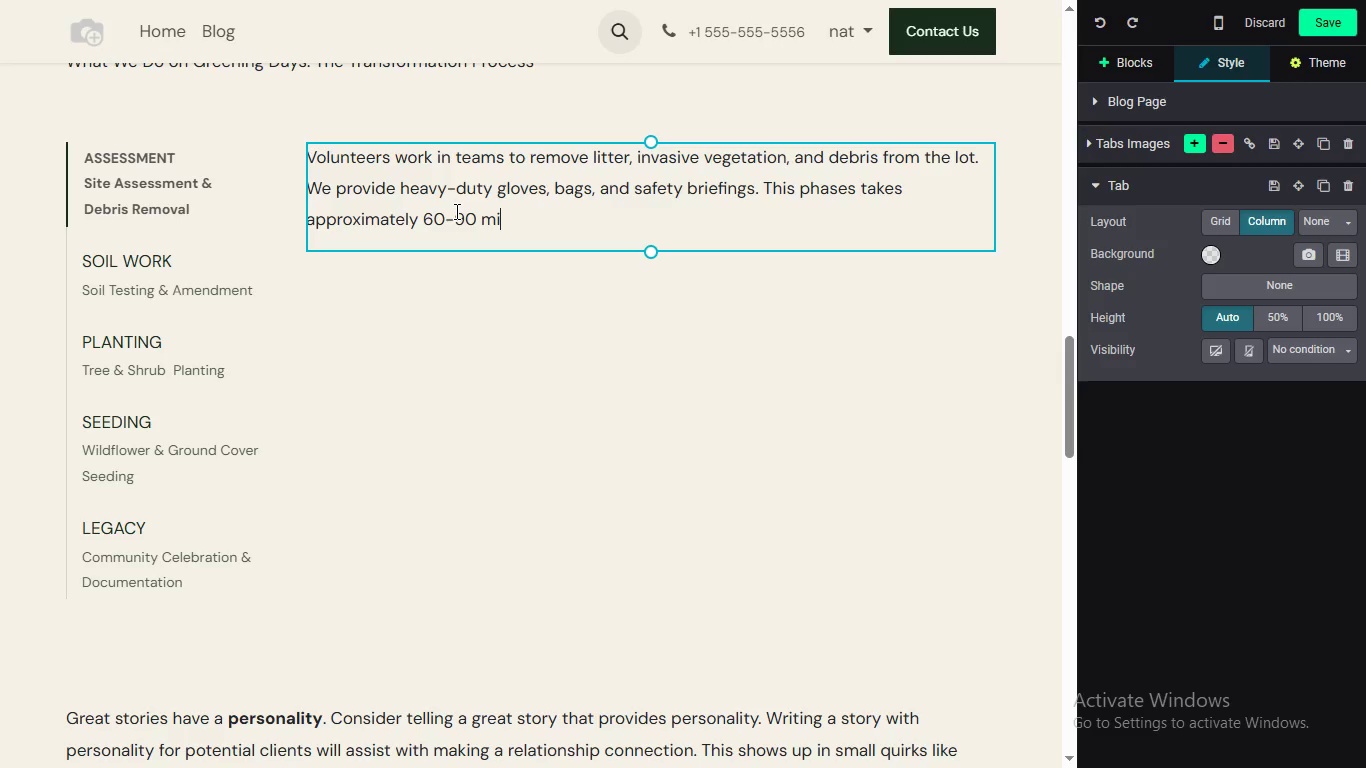 
key(Control+Z)
 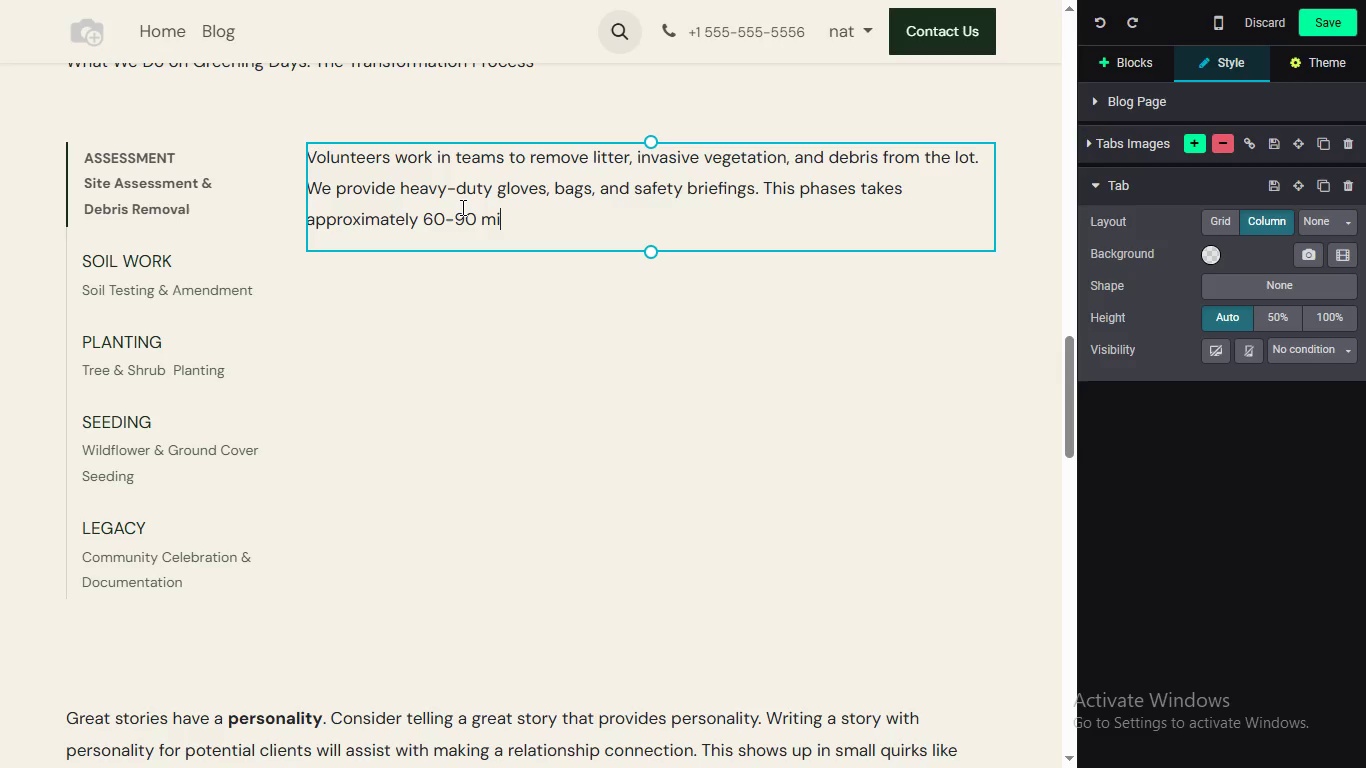 
hold_key(key=Z, duration=1.47)
 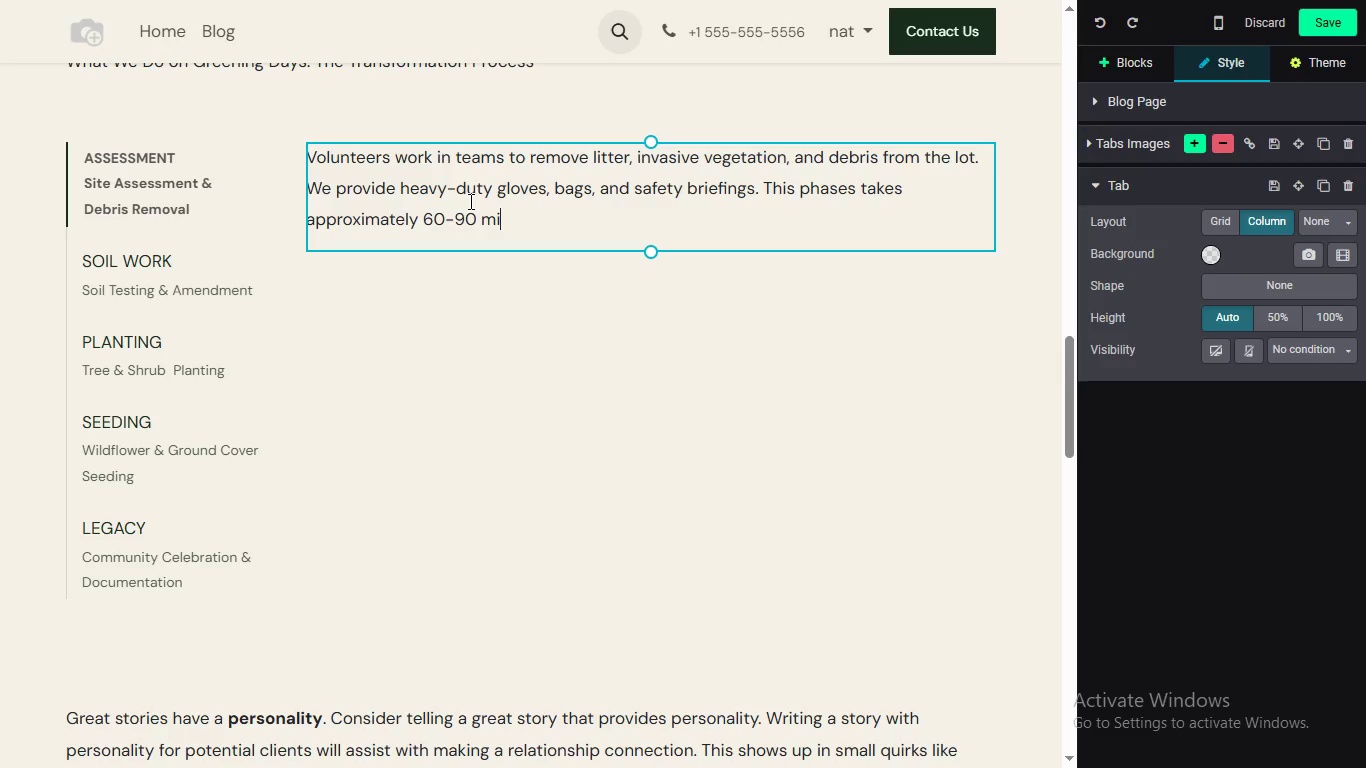 
key(Control+ControlLeft)
 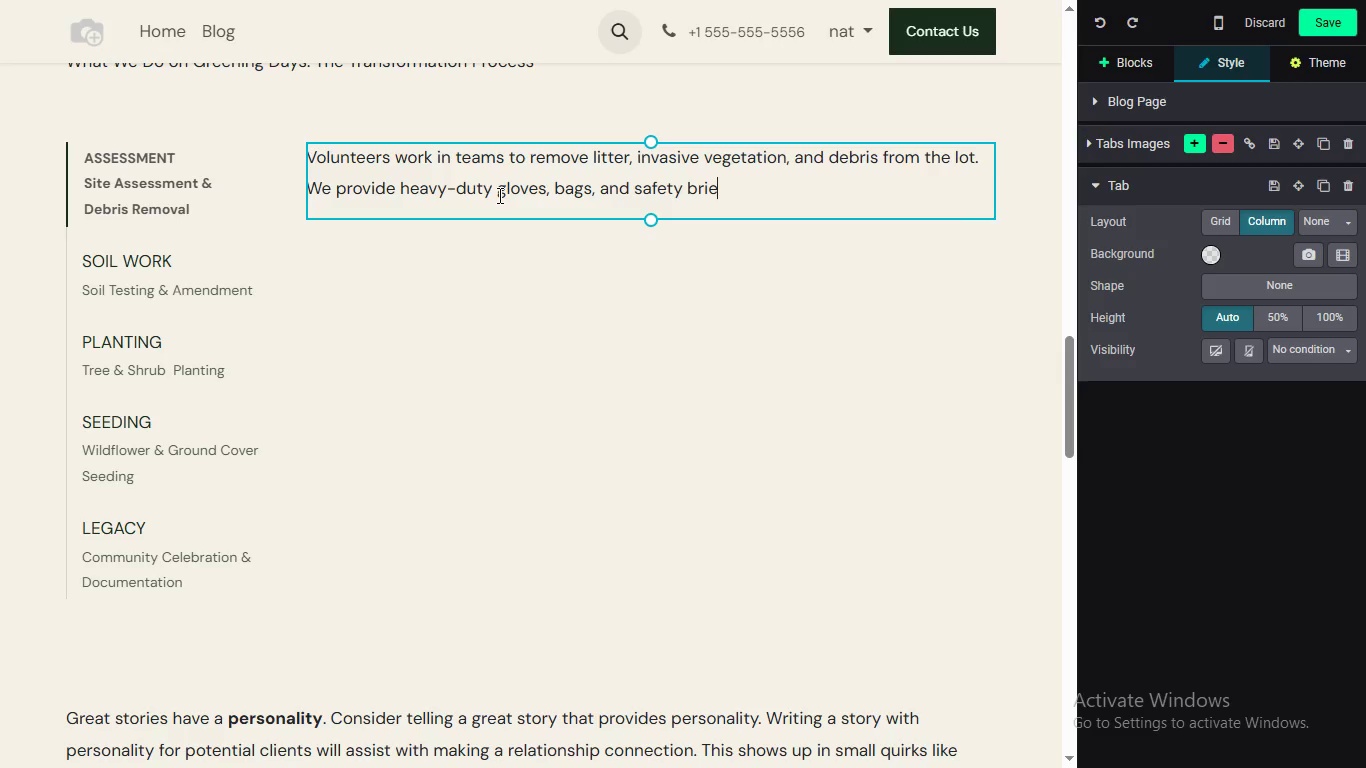 
left_click([498, 195])
 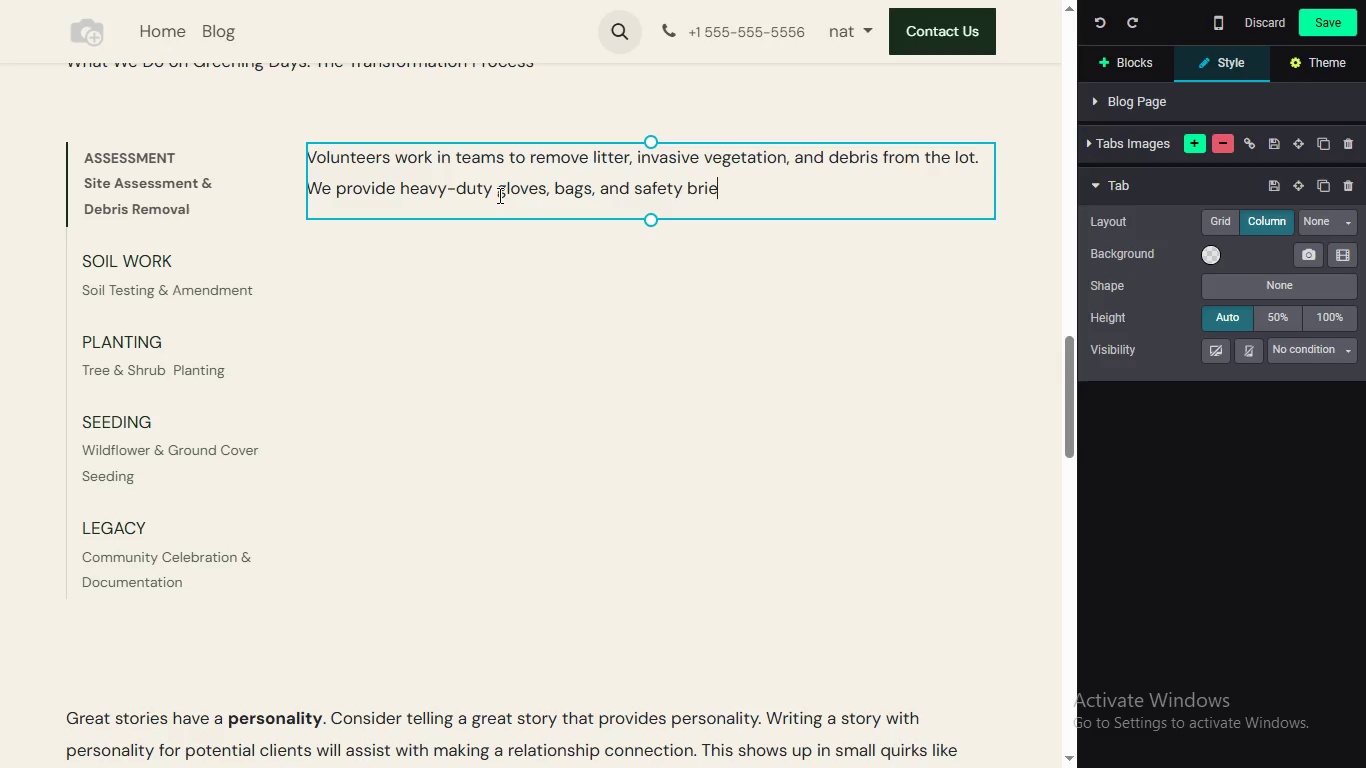 
key(Control+Z)
 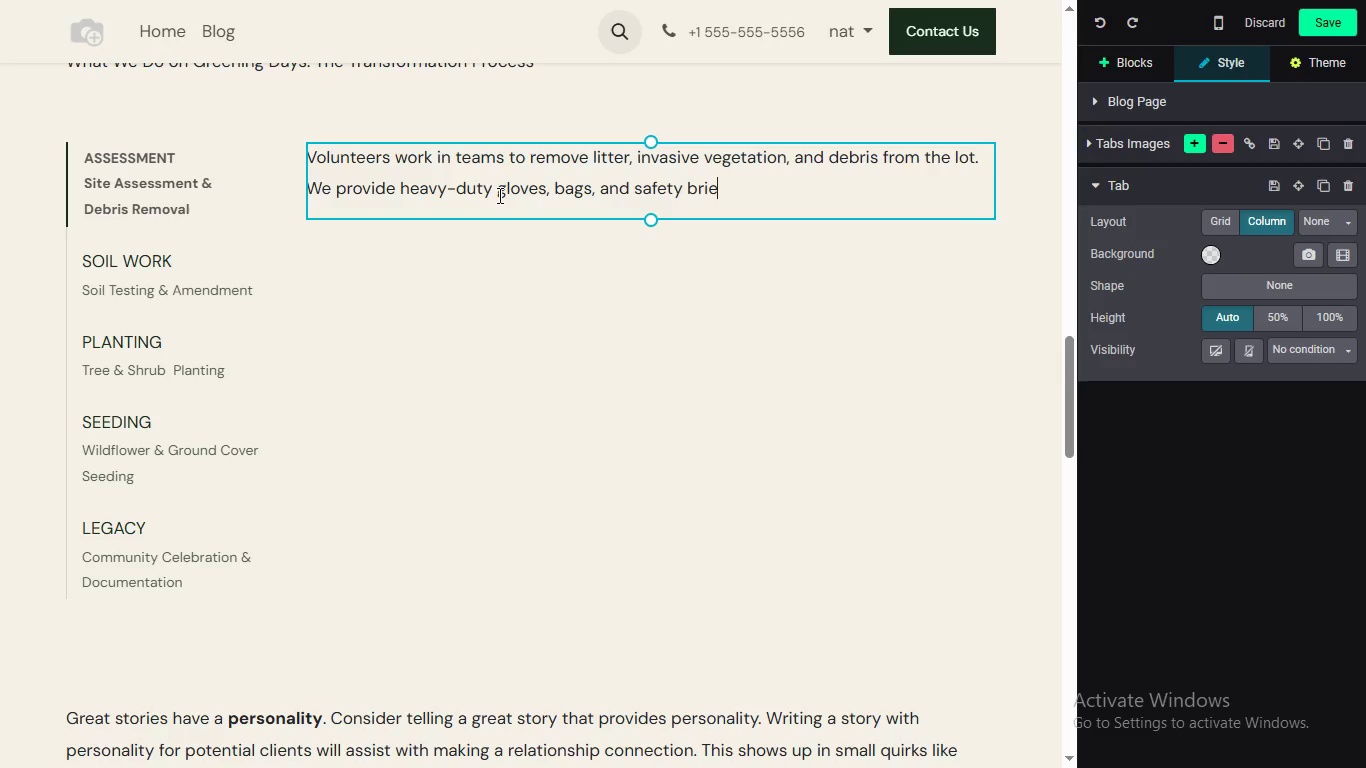 
key(Control+Z)
 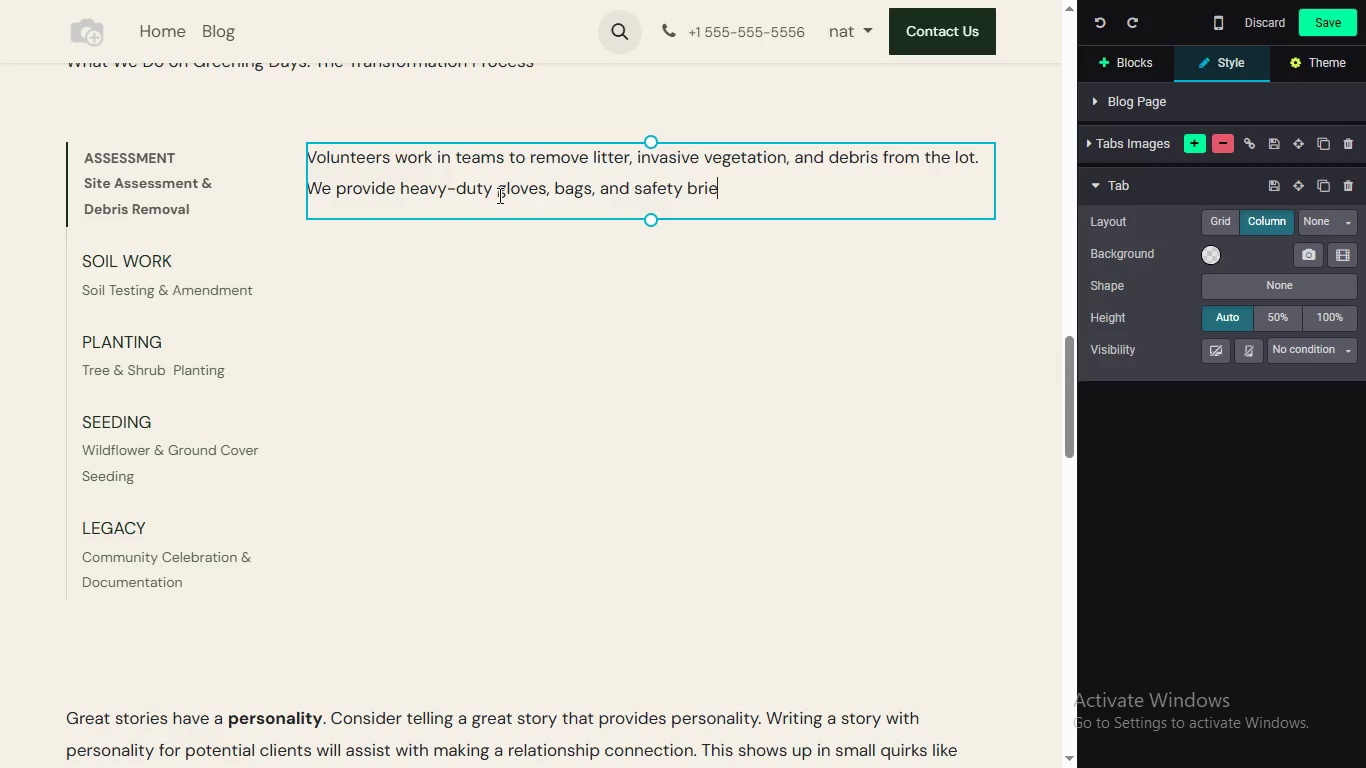 
key(Control+Z)
 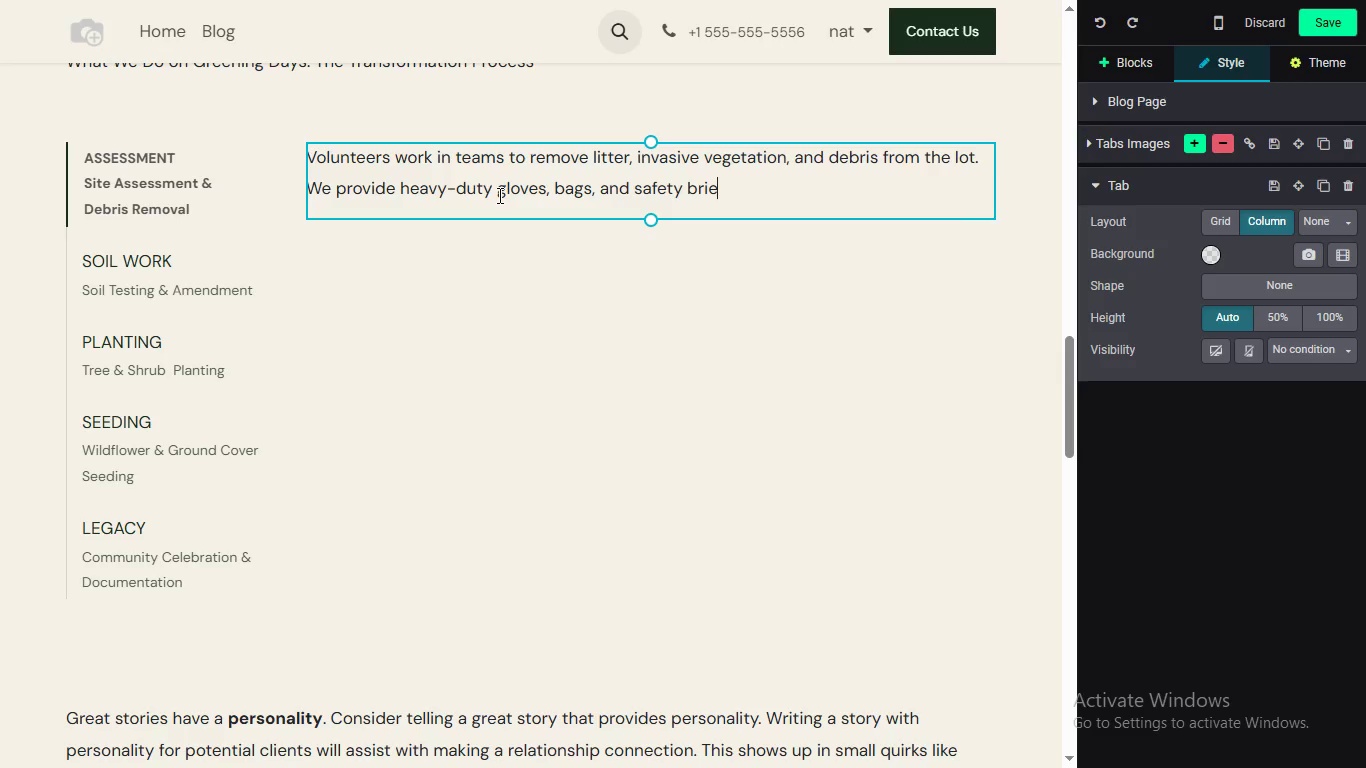 
key(Control+Z)
 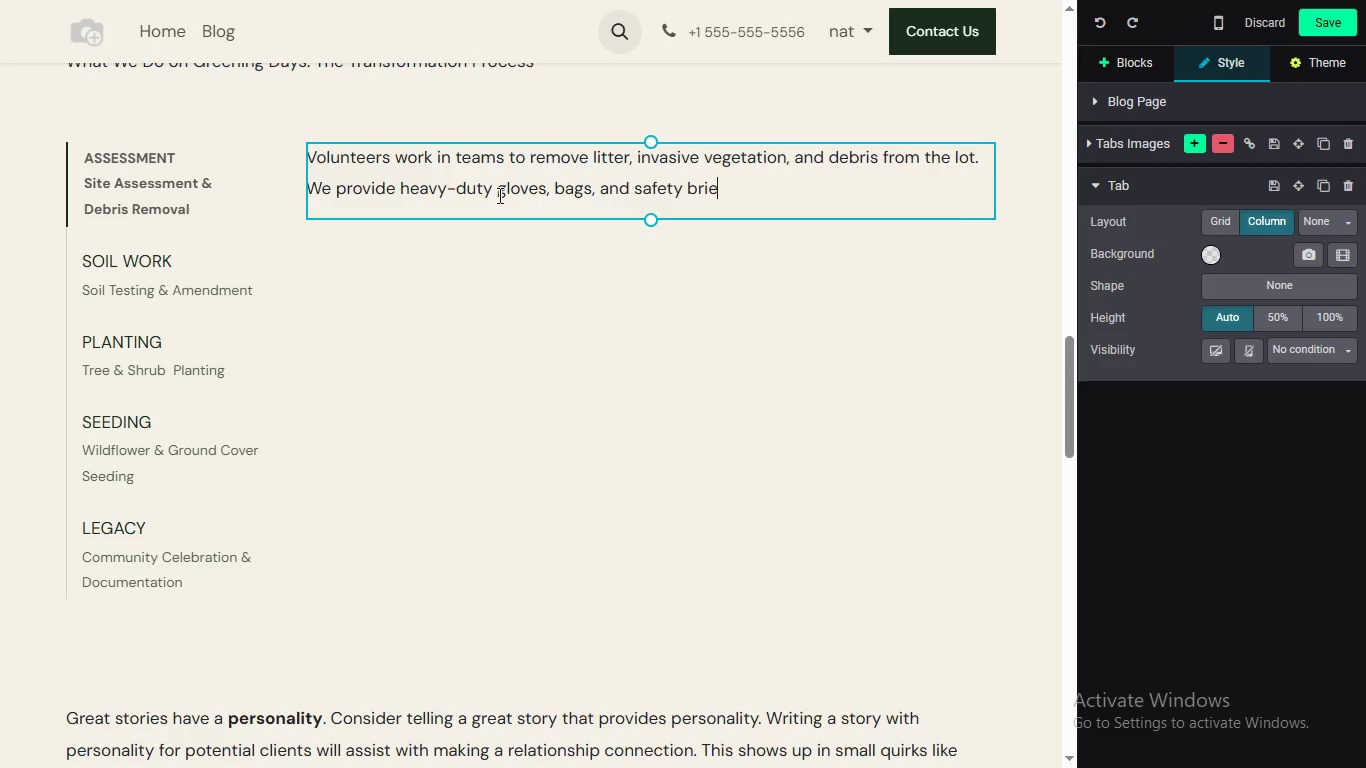 
key(Control+Z)
 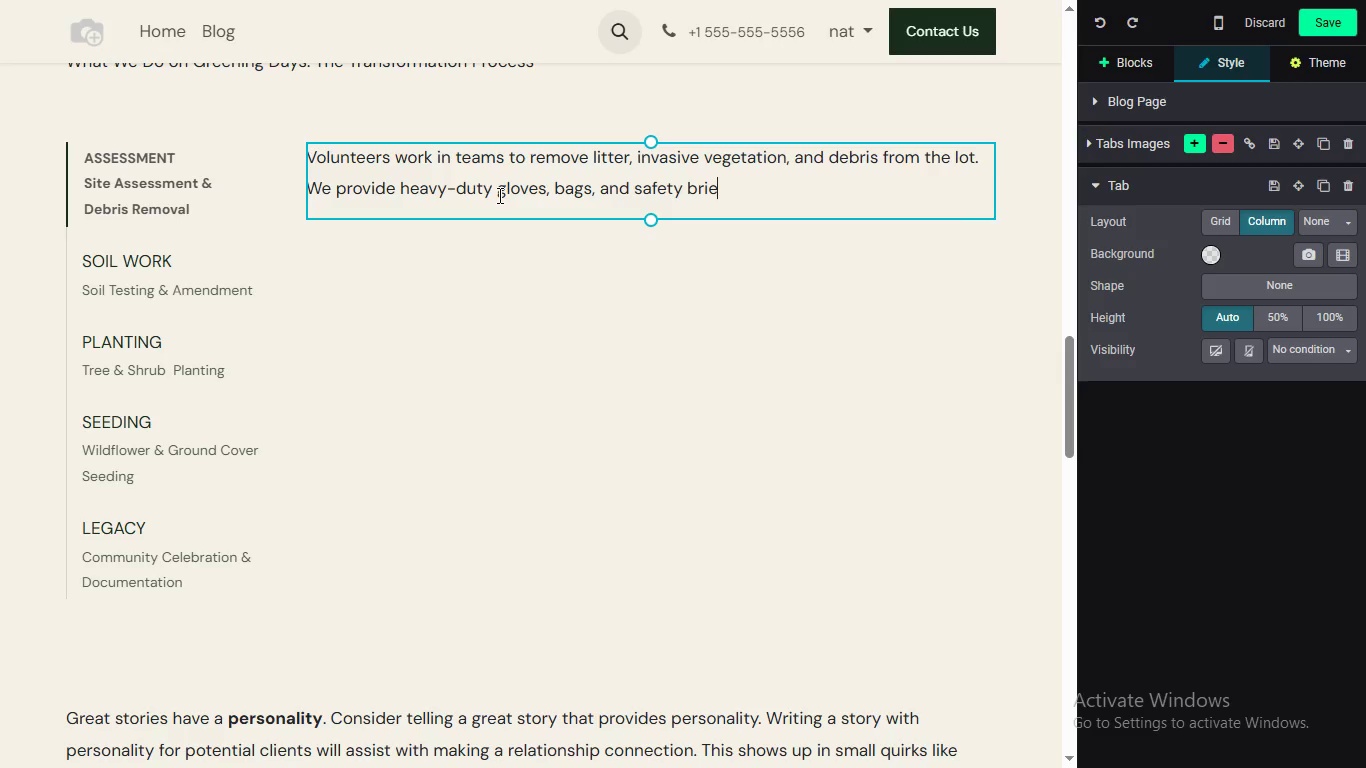 
key(Control+Z)
 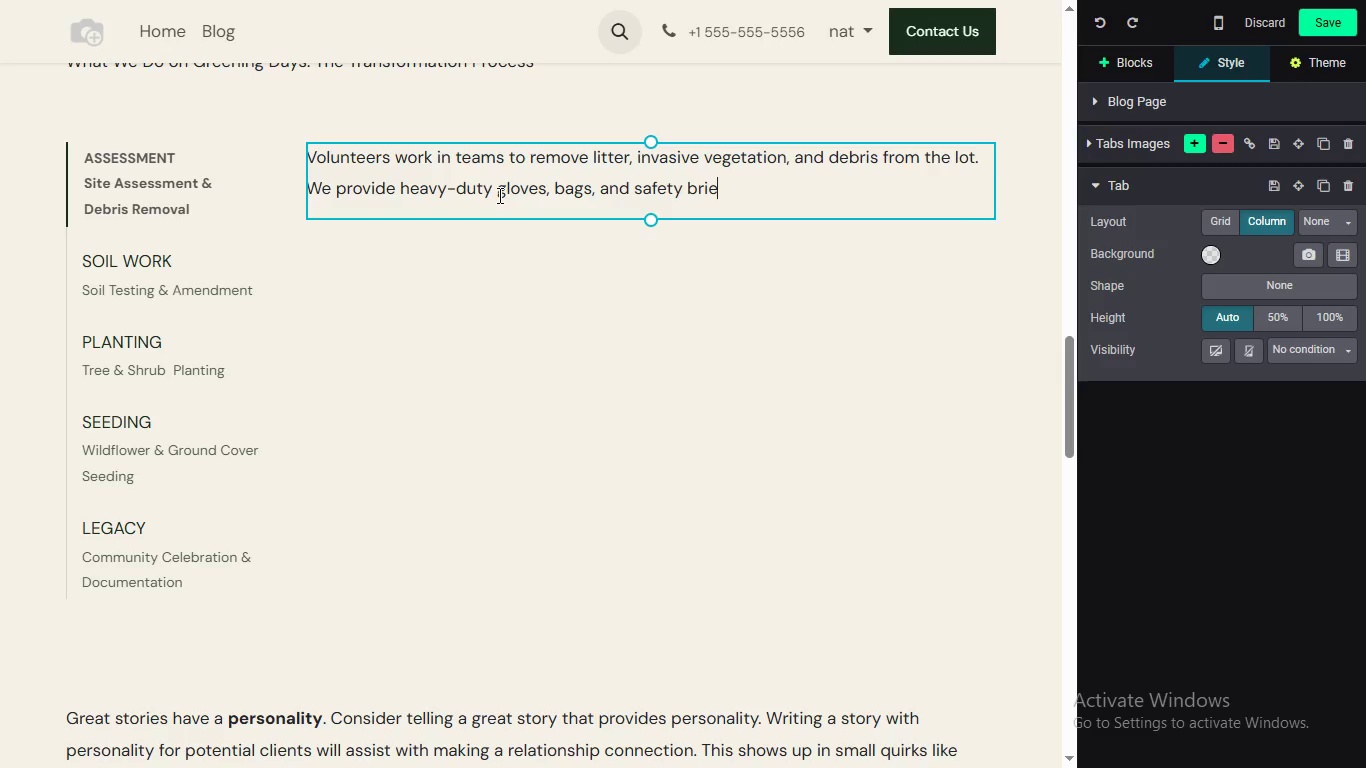 
key(Control+Z)
 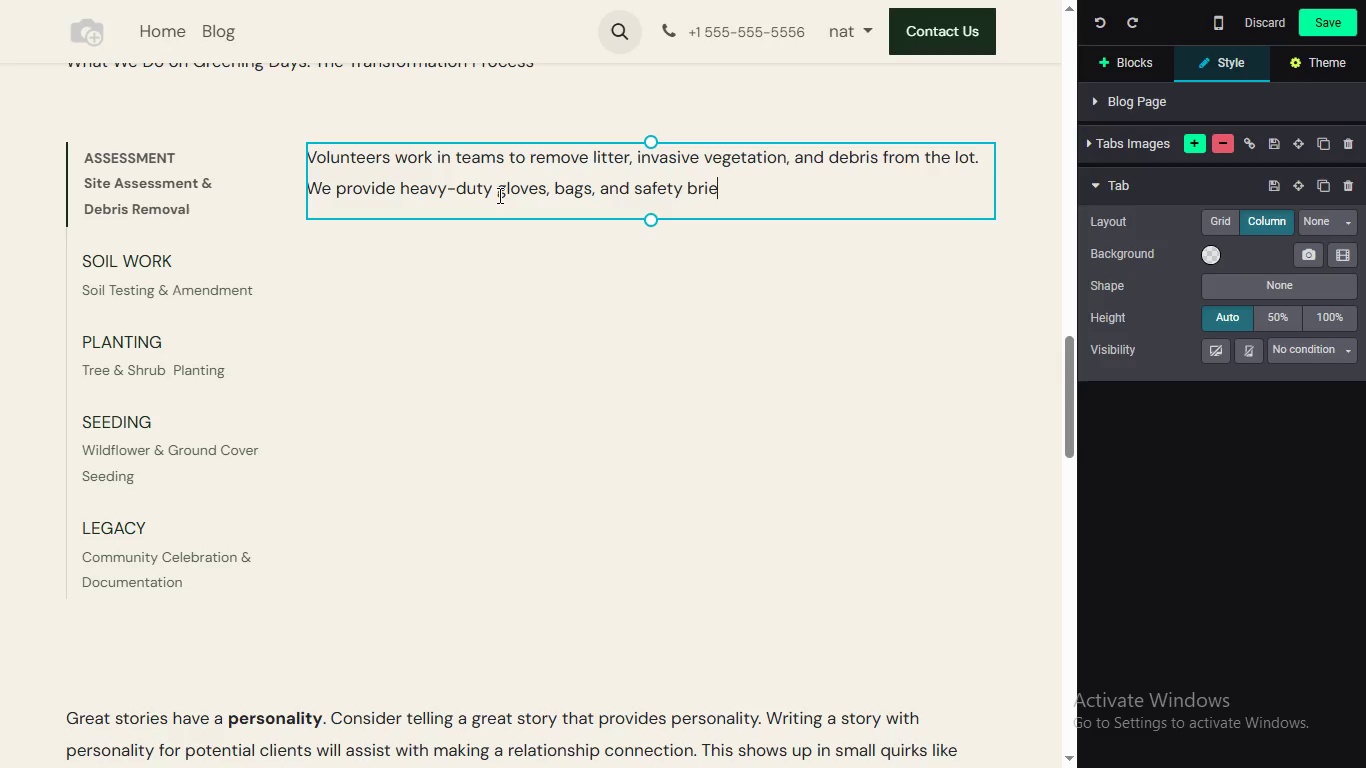 
key(Control+Z)
 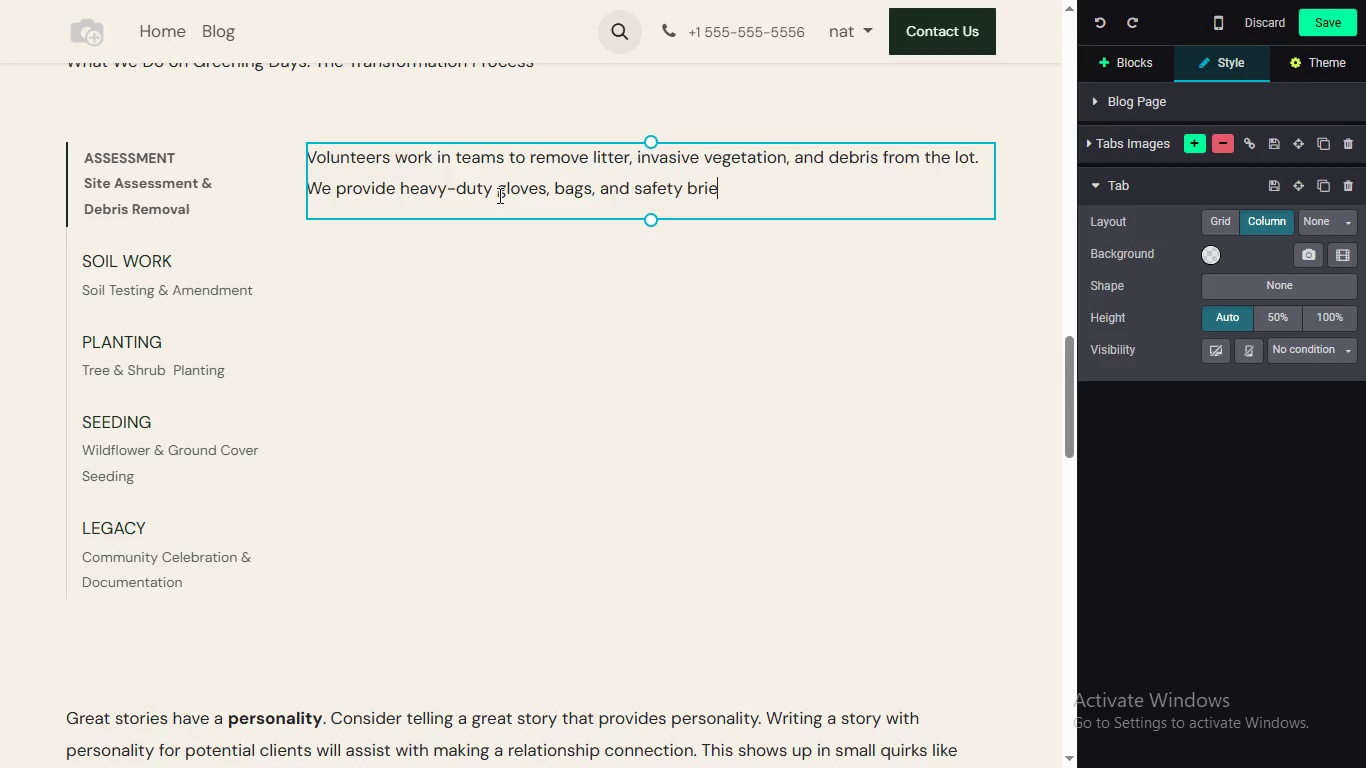 
key(Control+Z)
 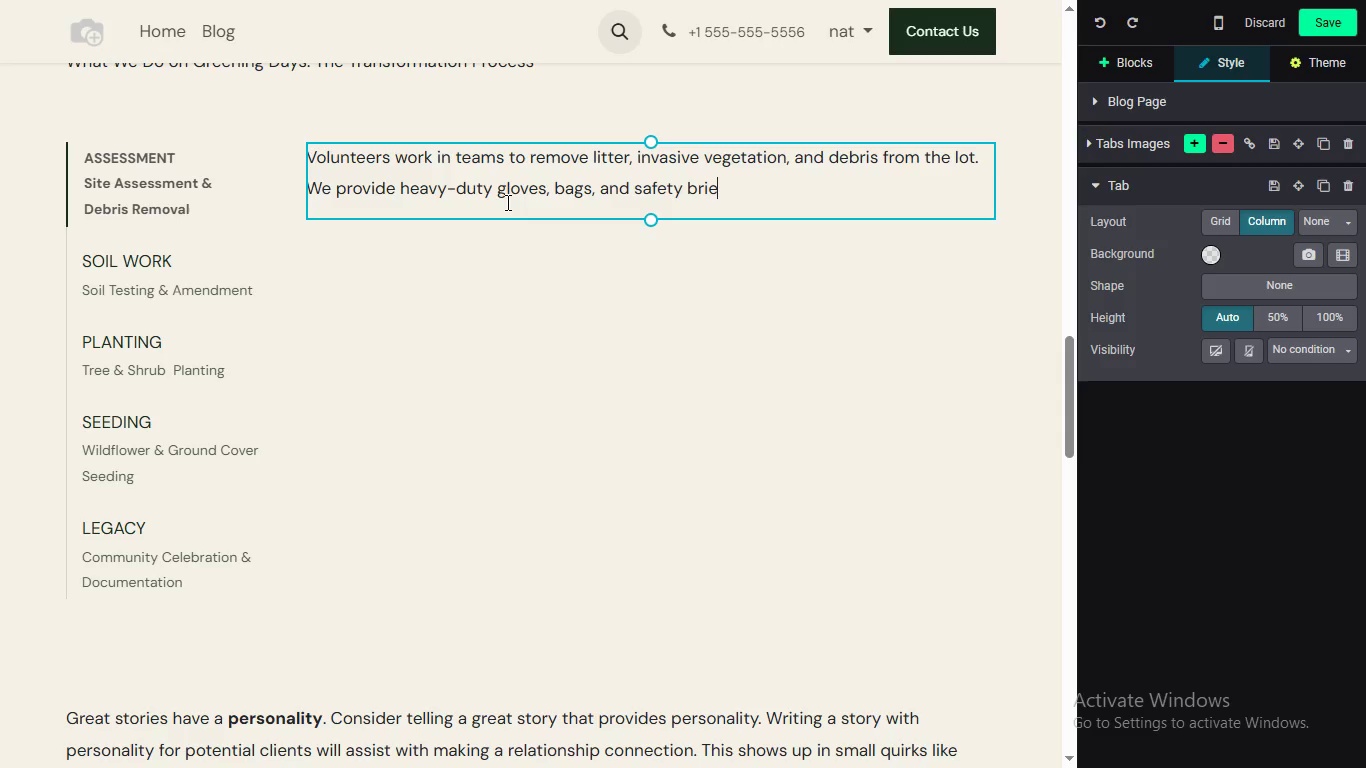 
wait(6.3)
 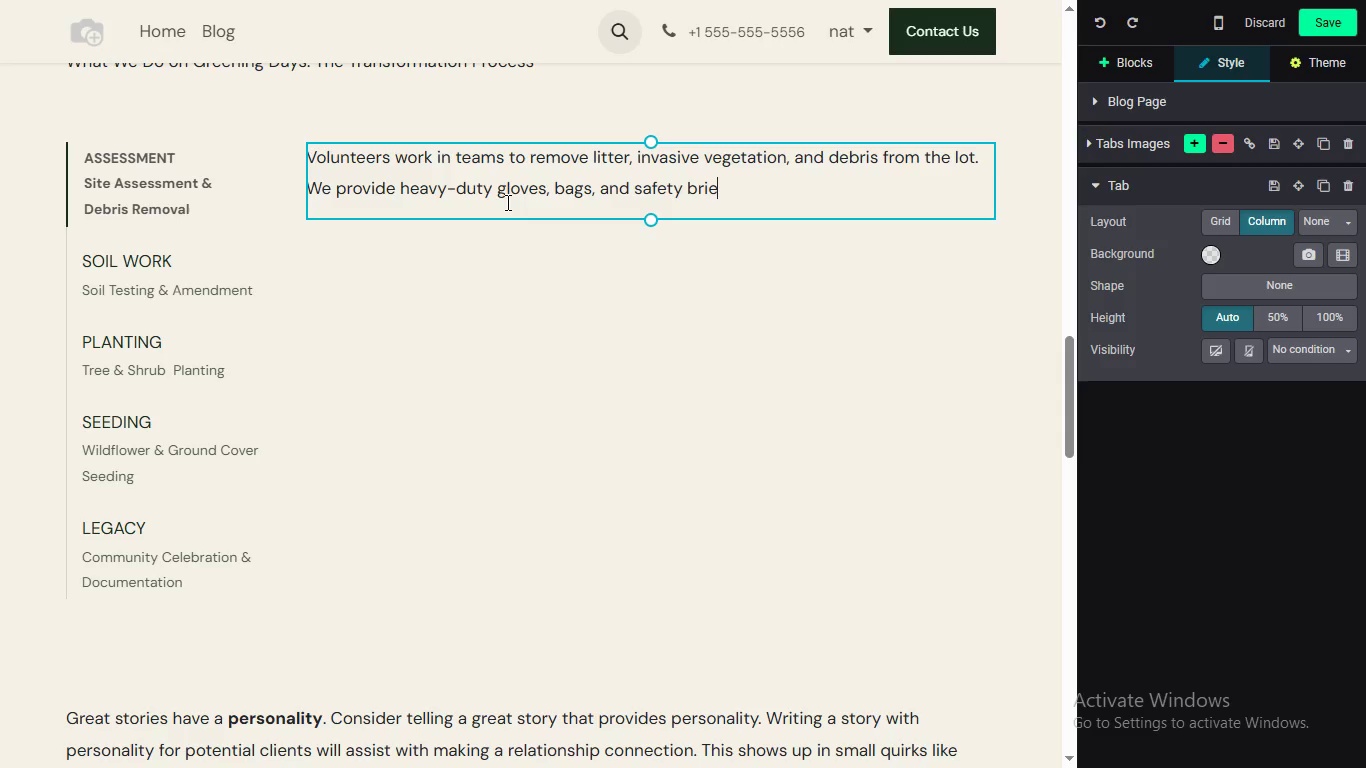 
key(Control+Z)
 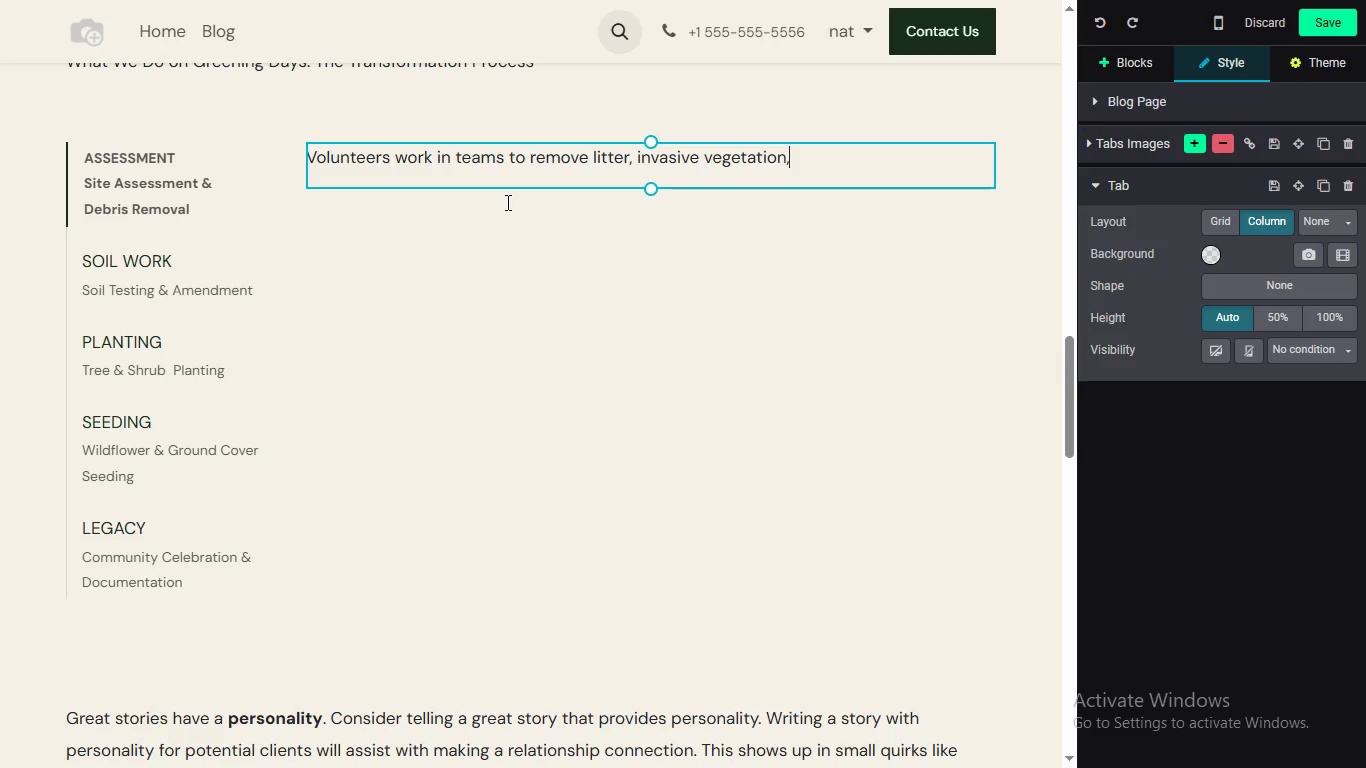 
key(Control+Z)
 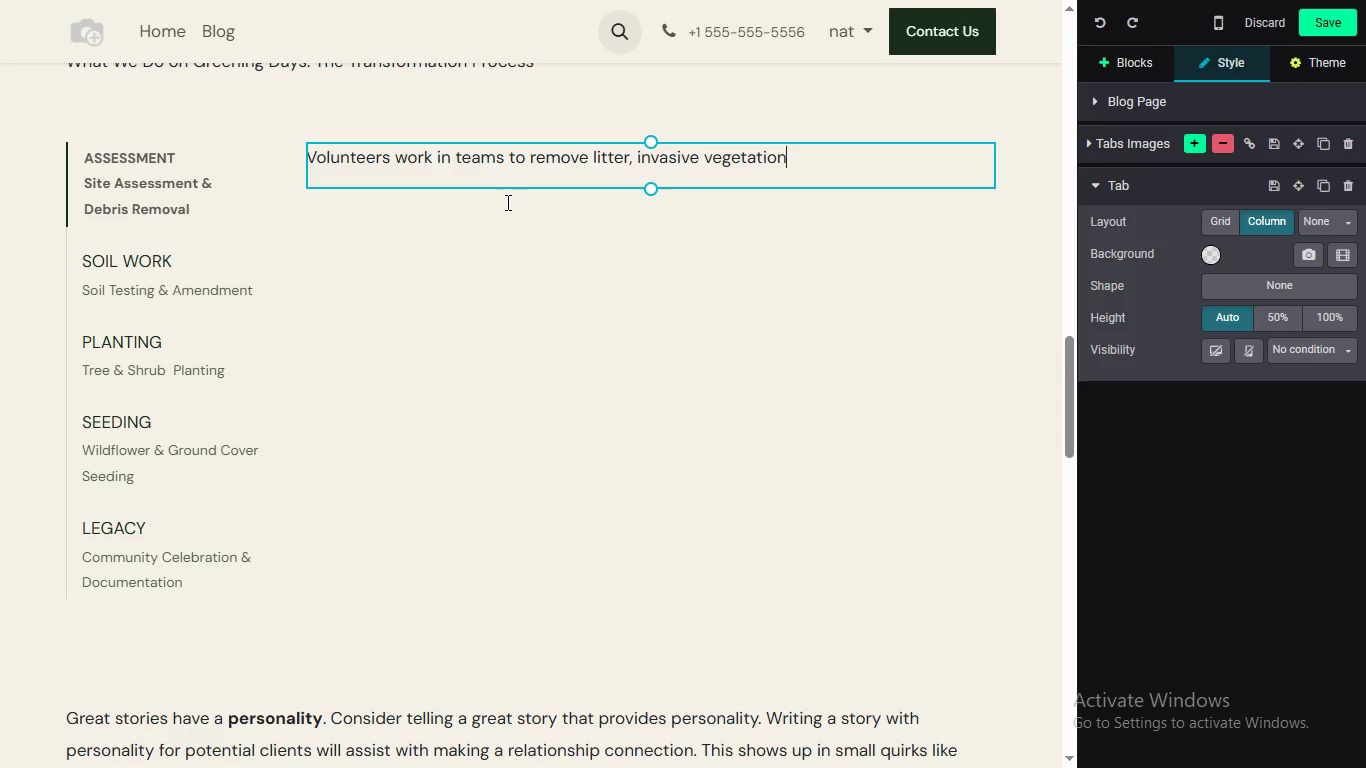 
key(Control+Z)
 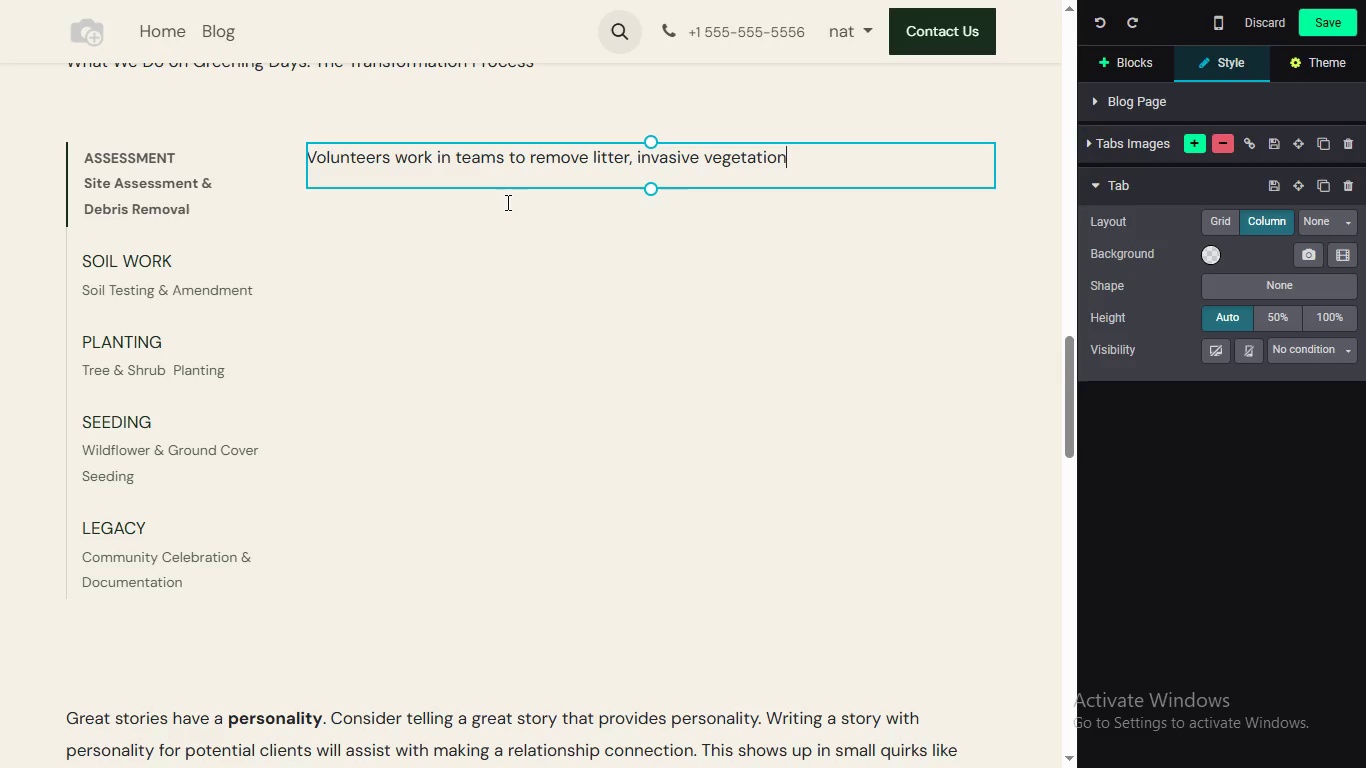 
key(Control+Z)
 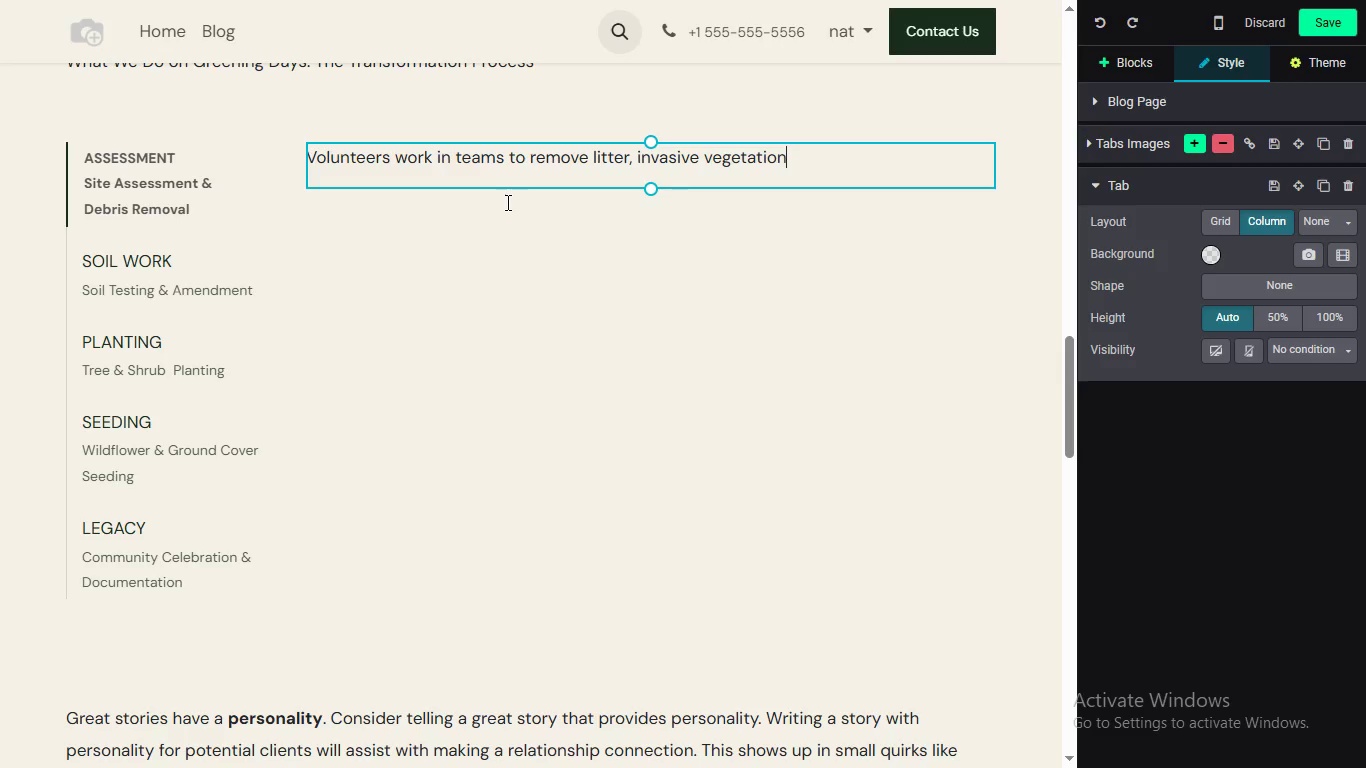 
key(Control+Z)
 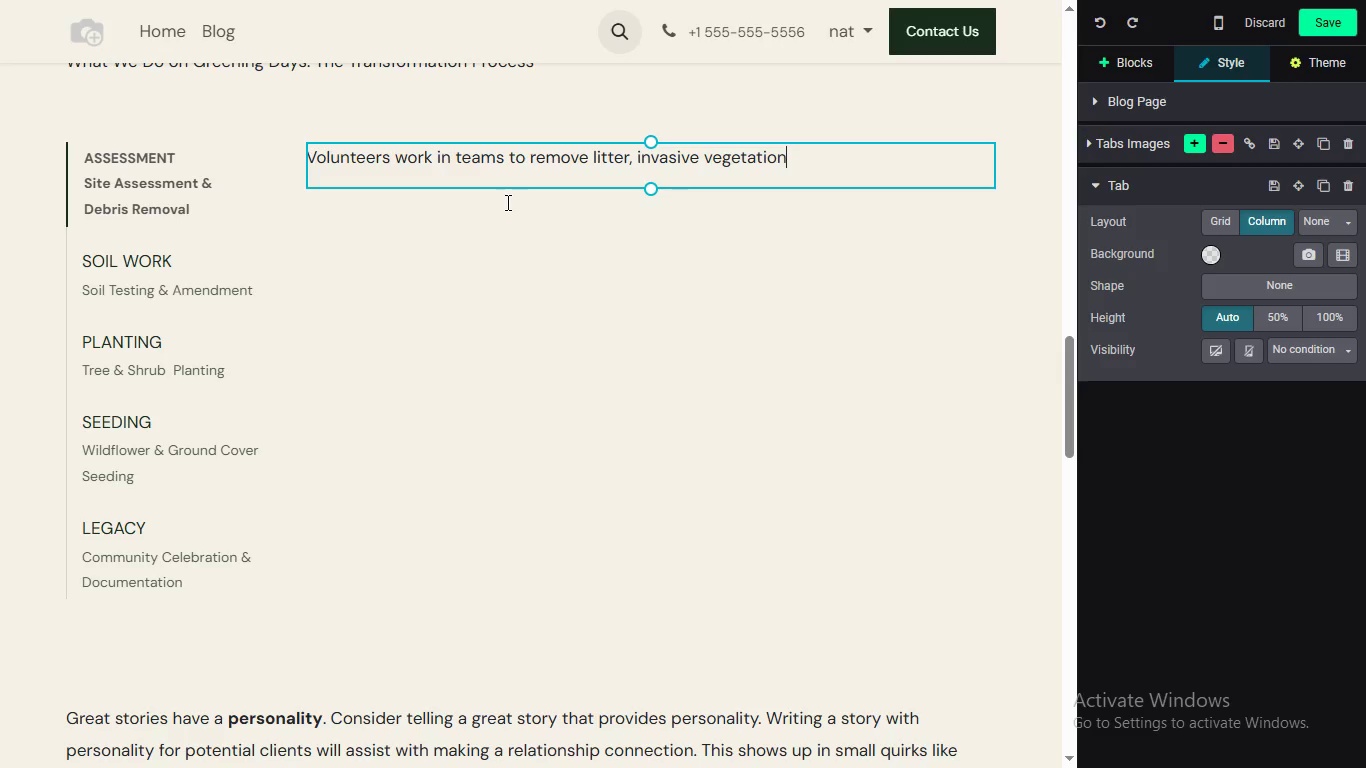 
key(Control+Z)
 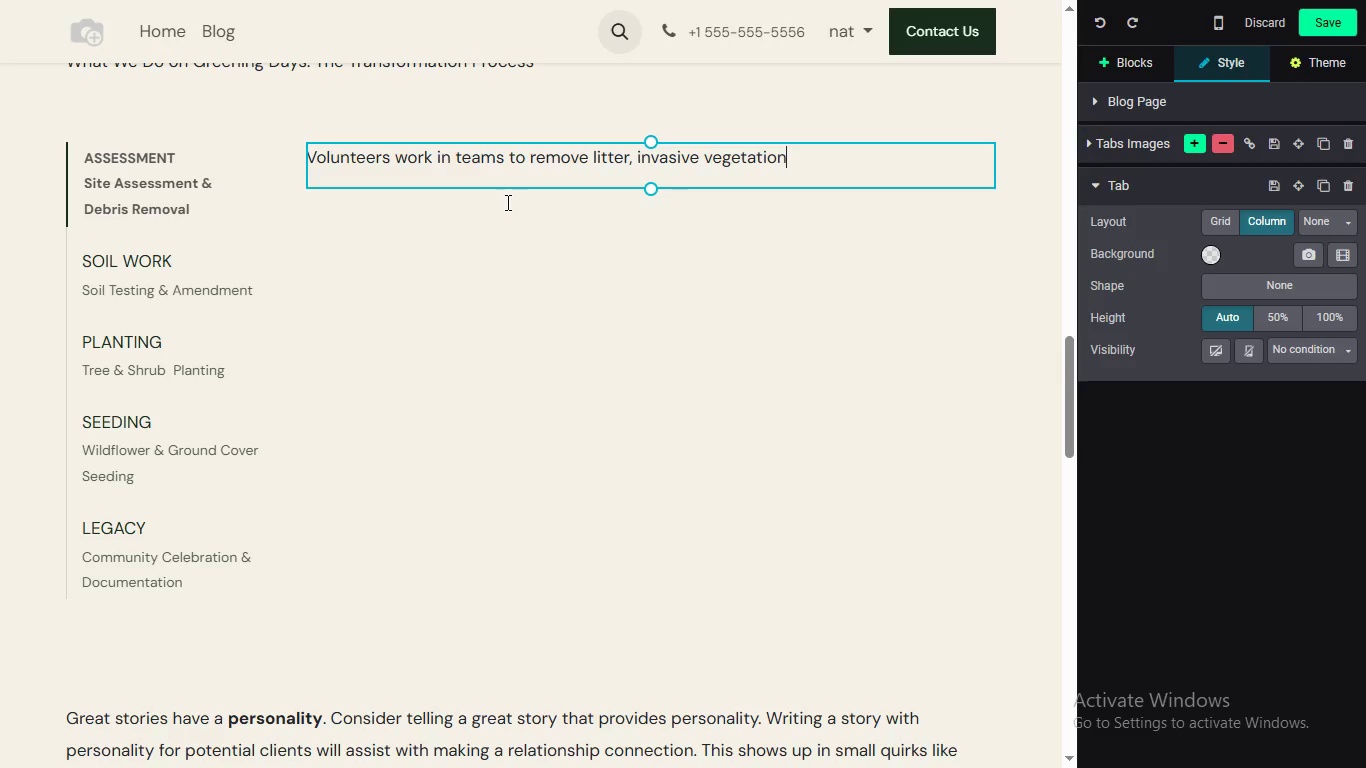 
key(Control+Z)
 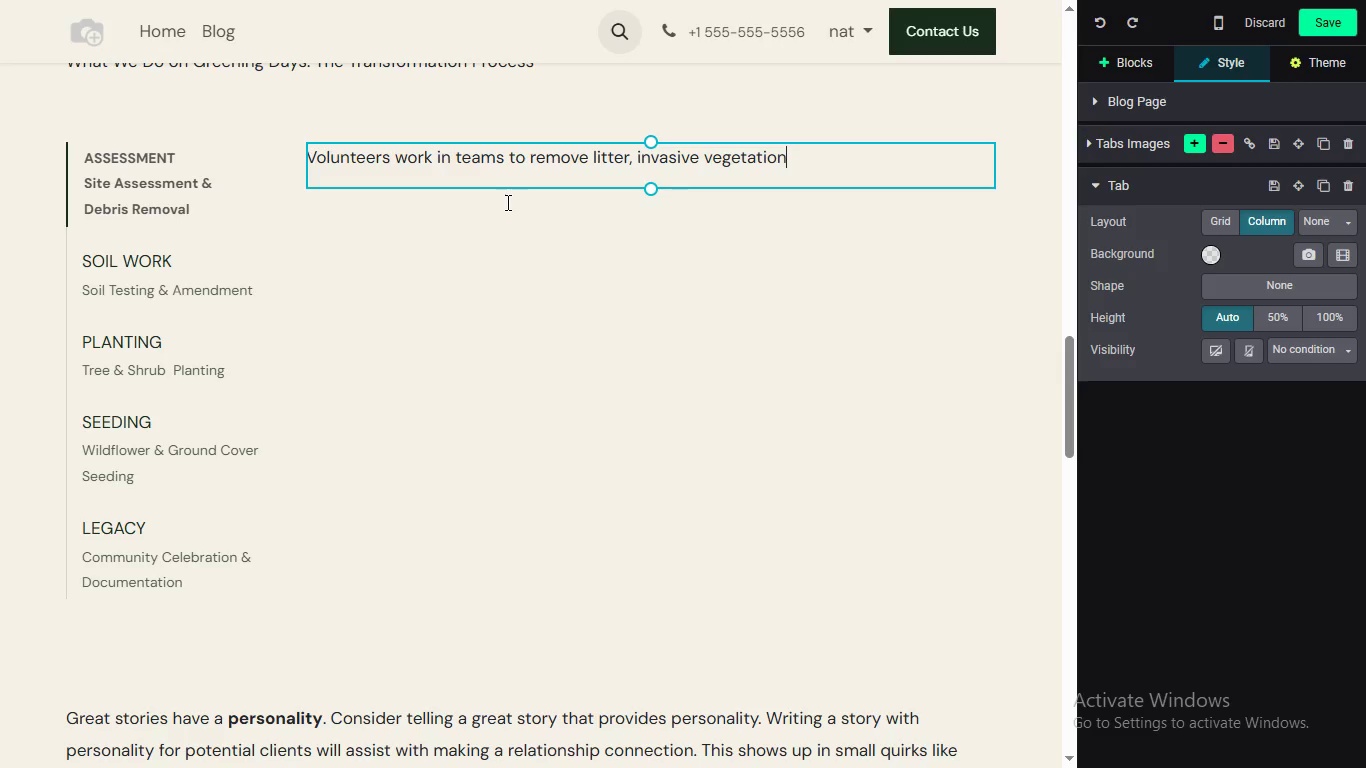 
key(Control+Z)
 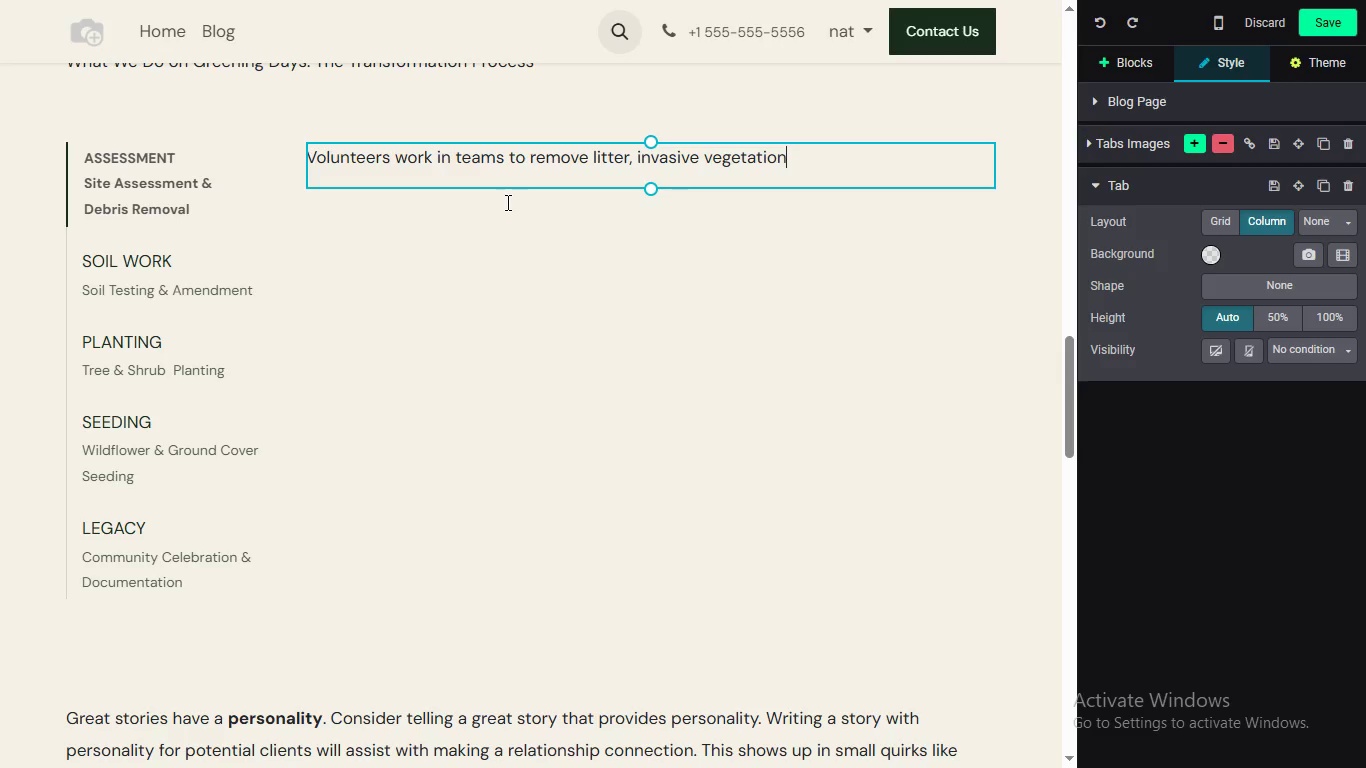 
key(Control+Z)
 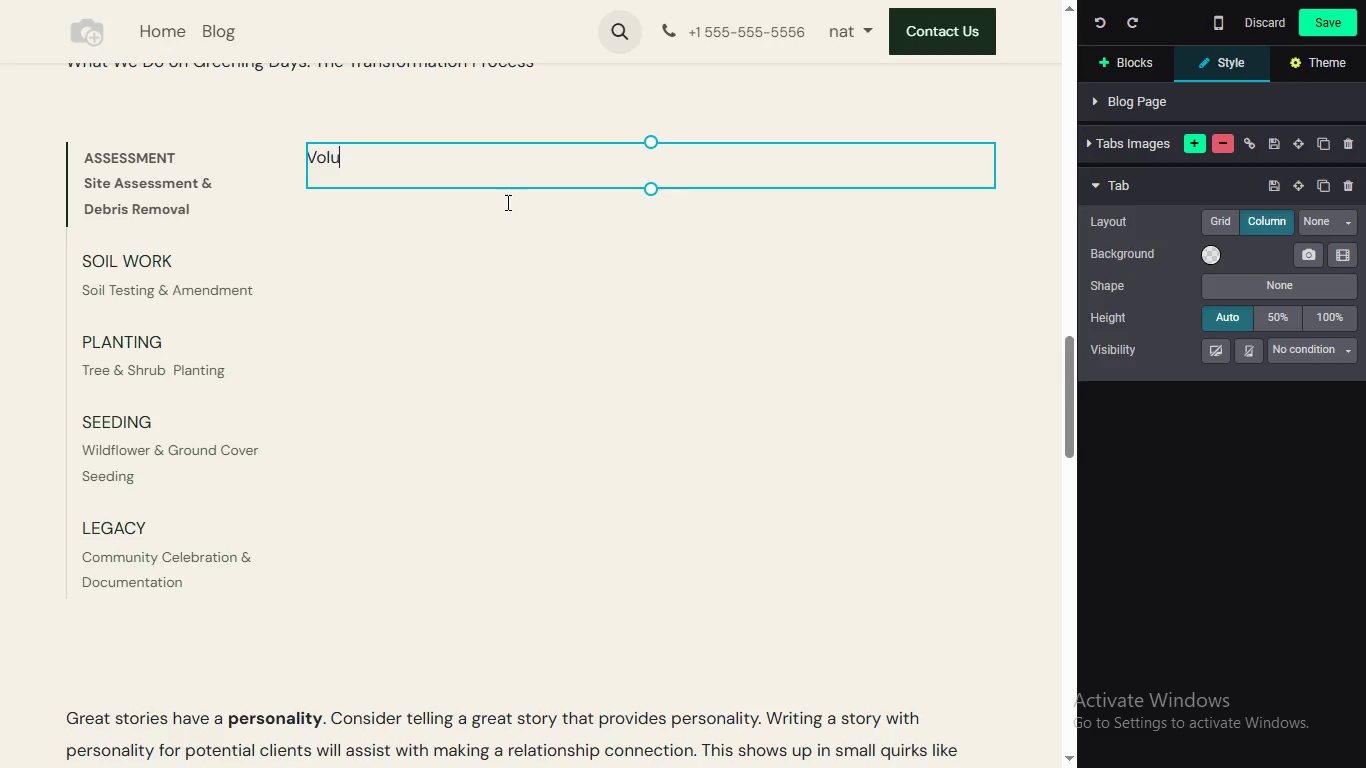 
key(Control+Z)
 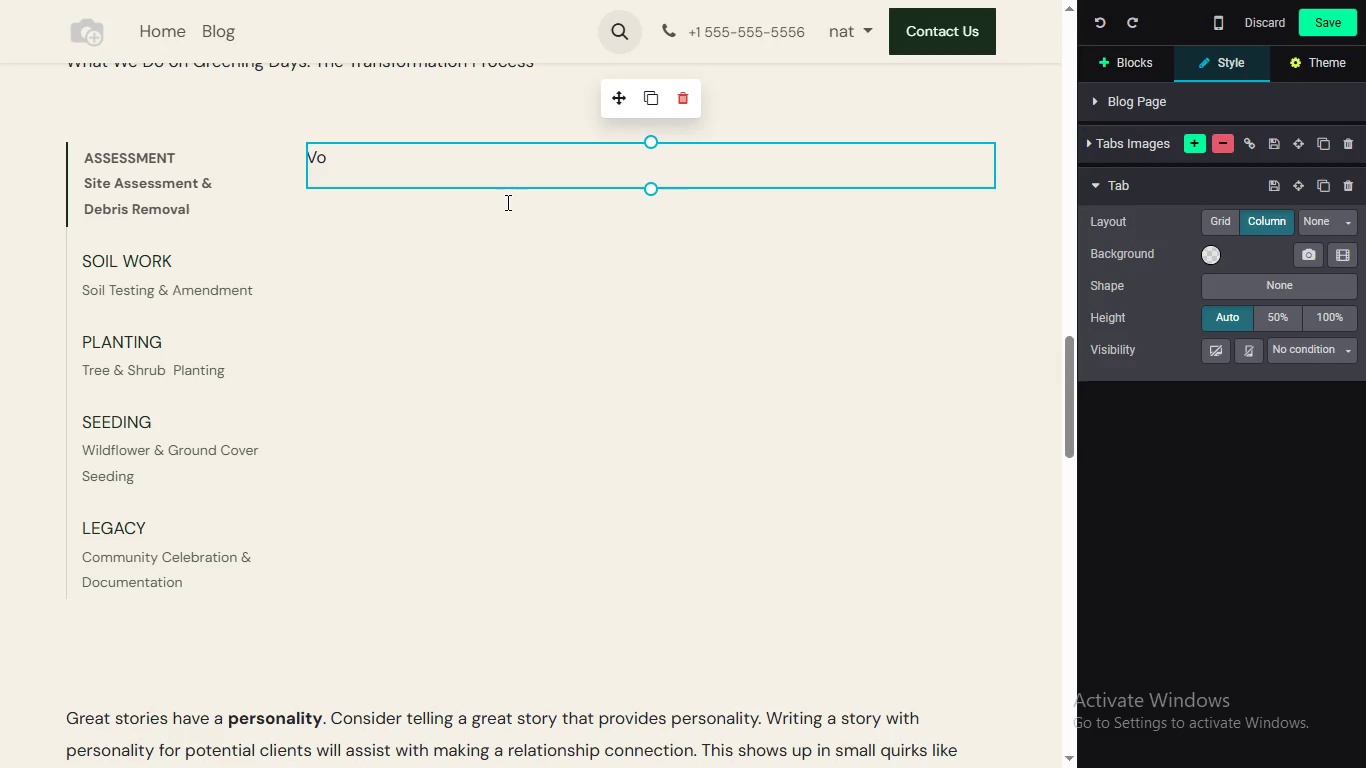 
key(Control+Z)
 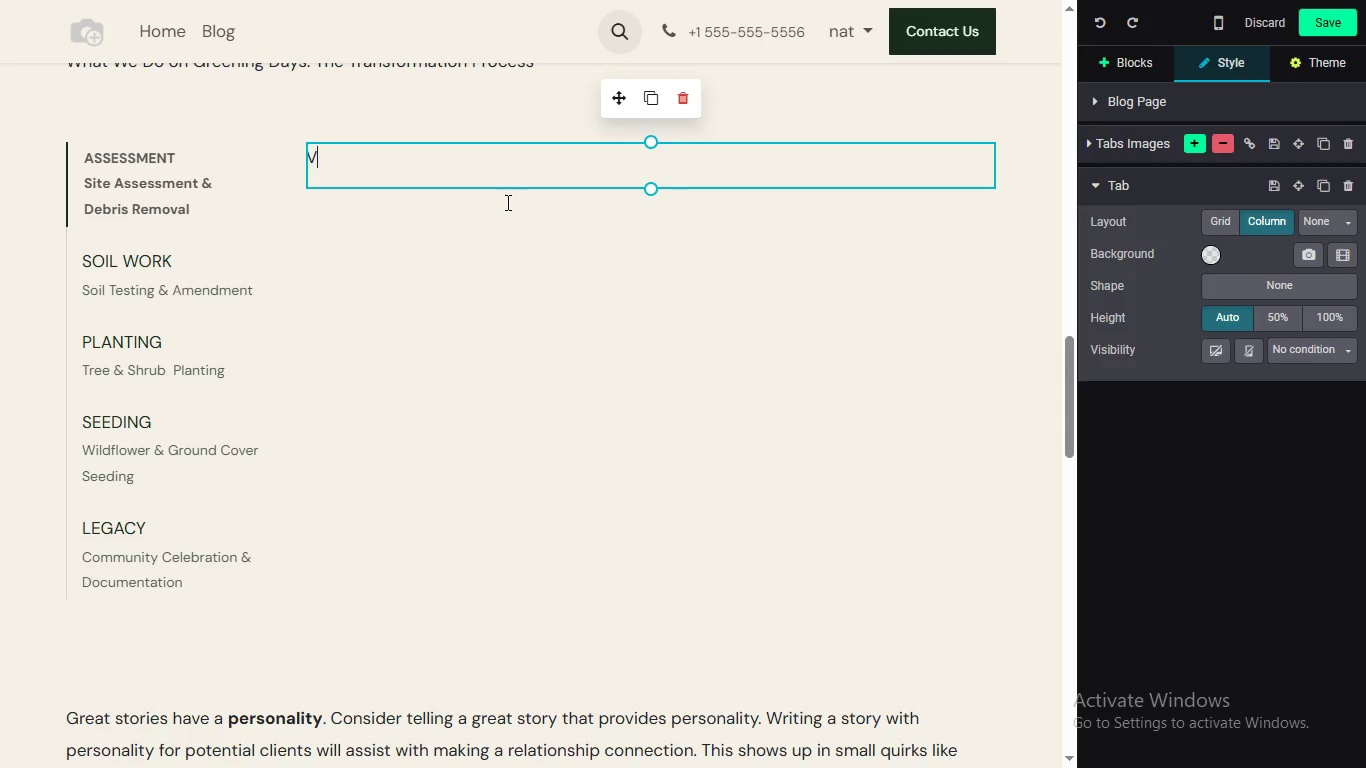 
key(Control+Z)
 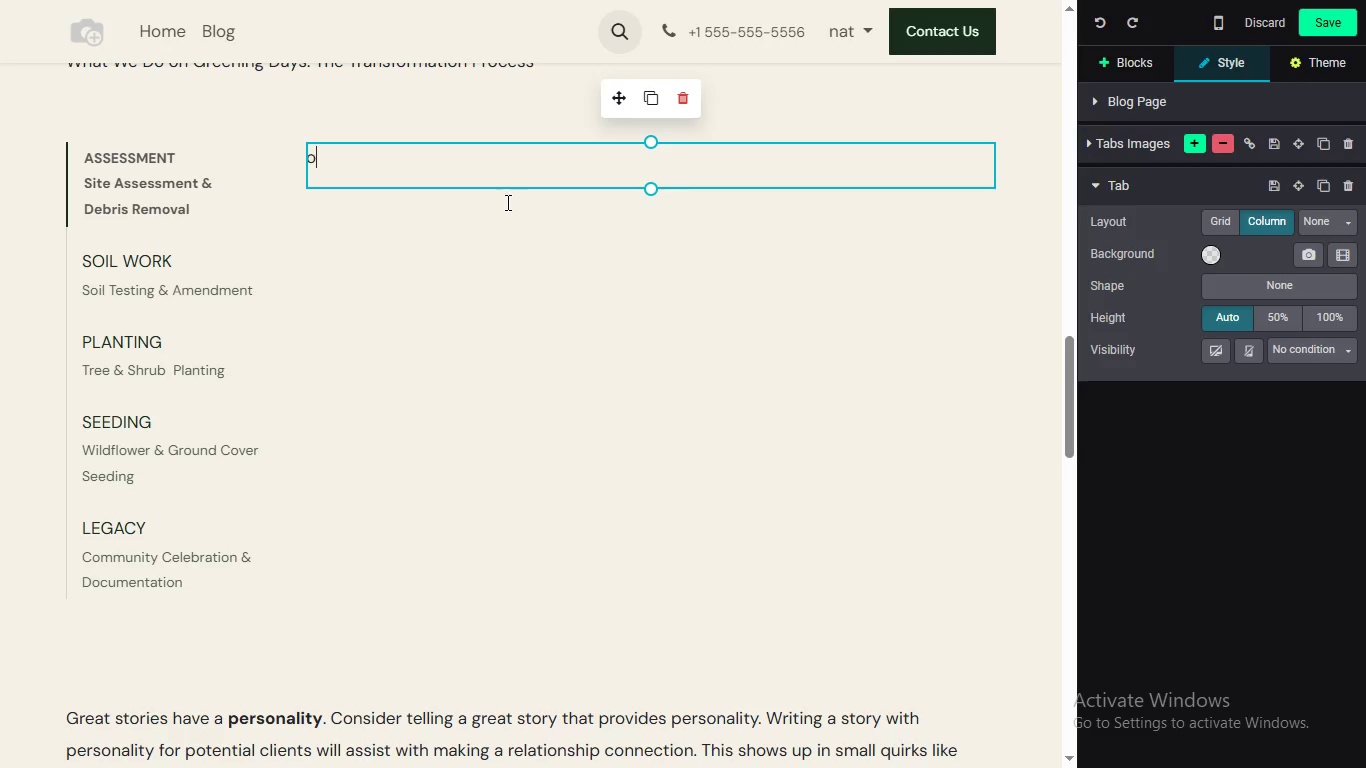 
key(Control+Z)
 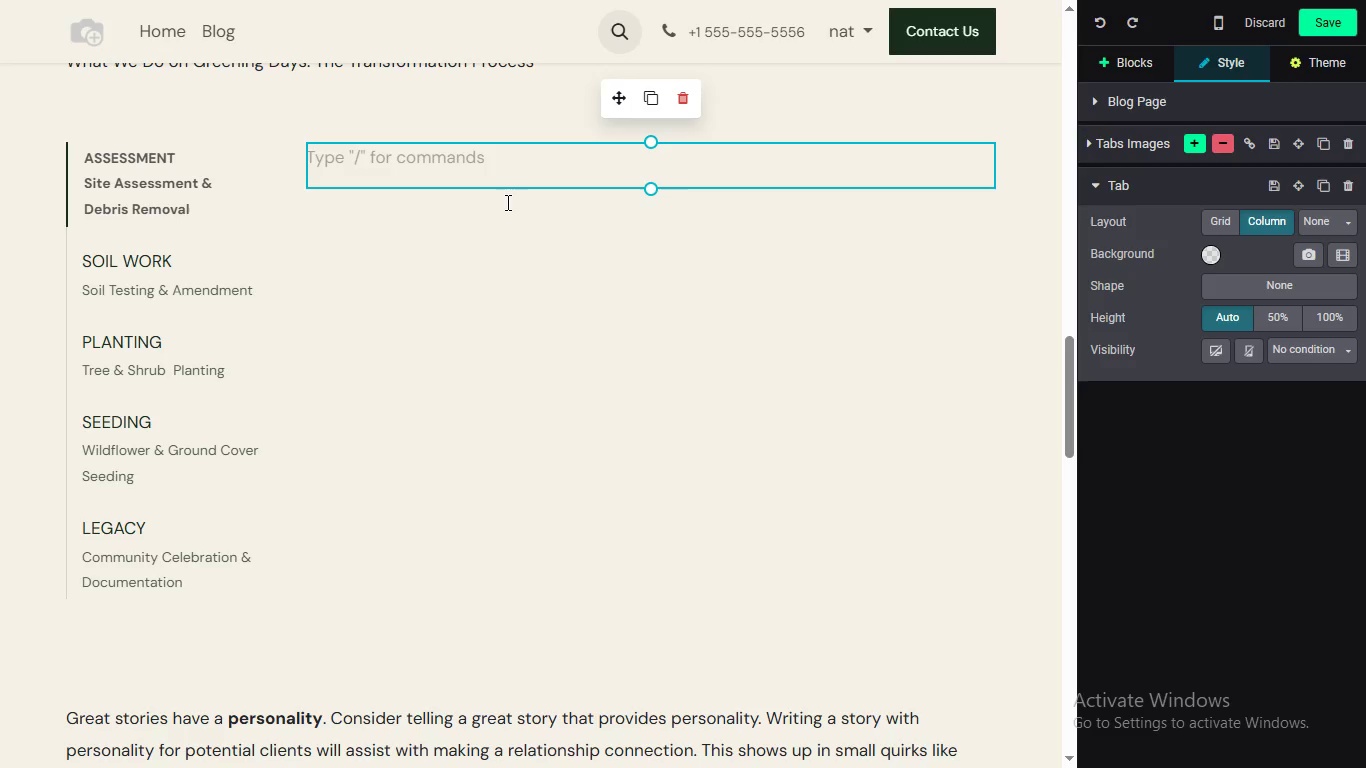 
key(Control+Z)
 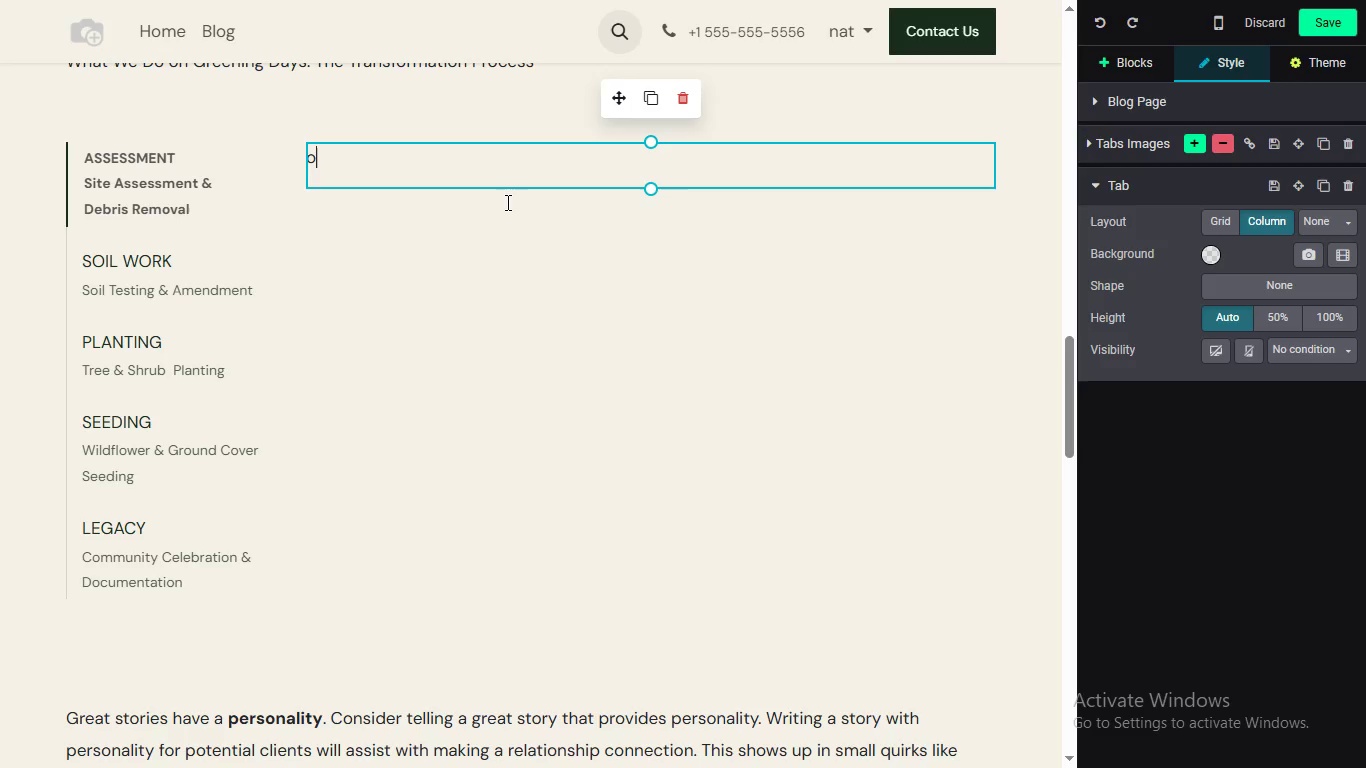 
key(Control+Z)
 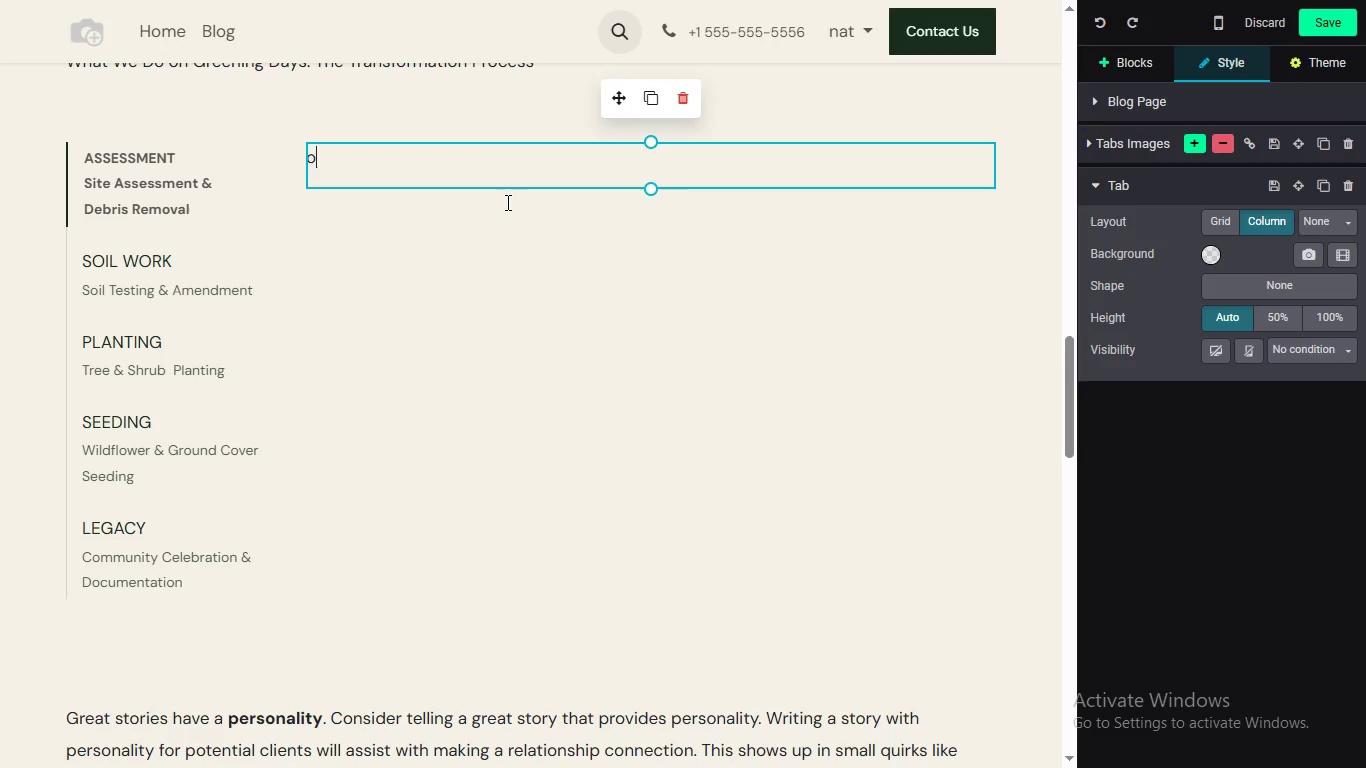 
key(Control+Z)
 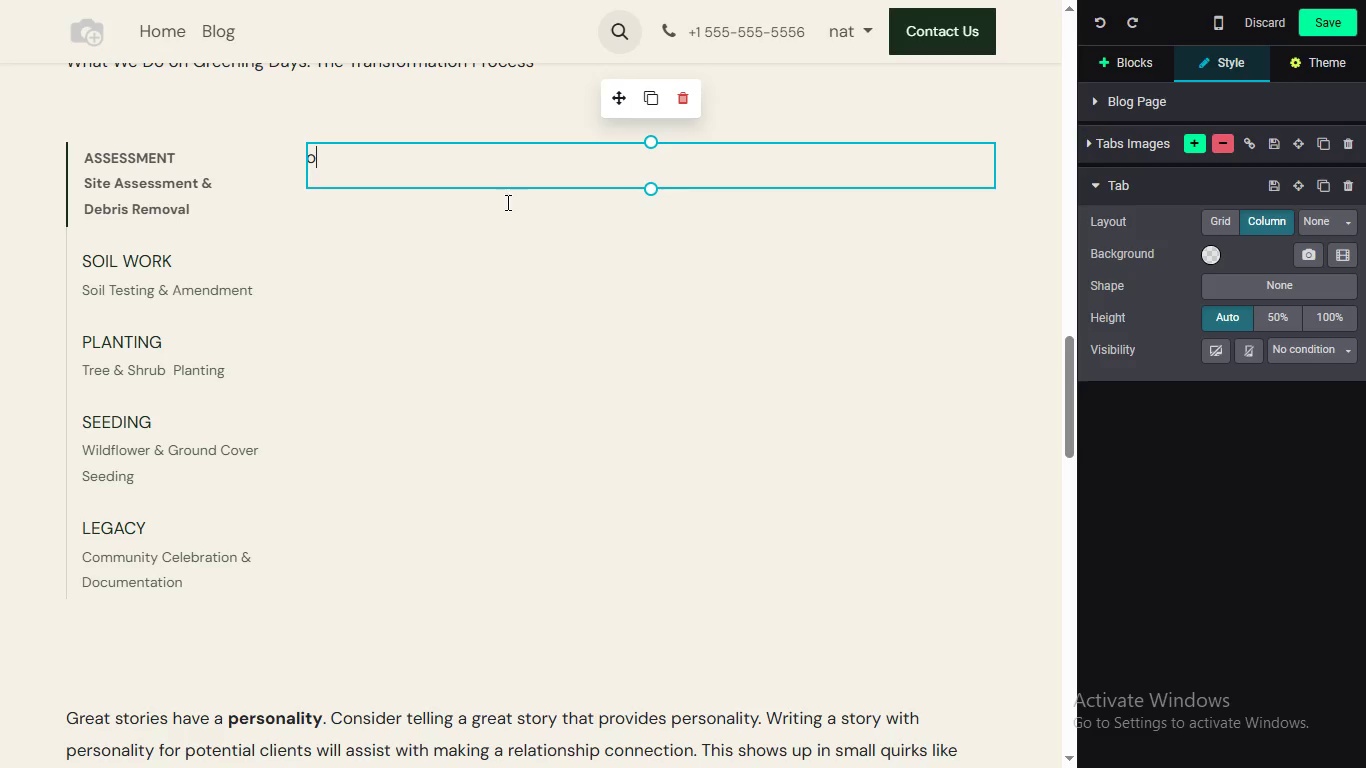 
key(Control+Z)
 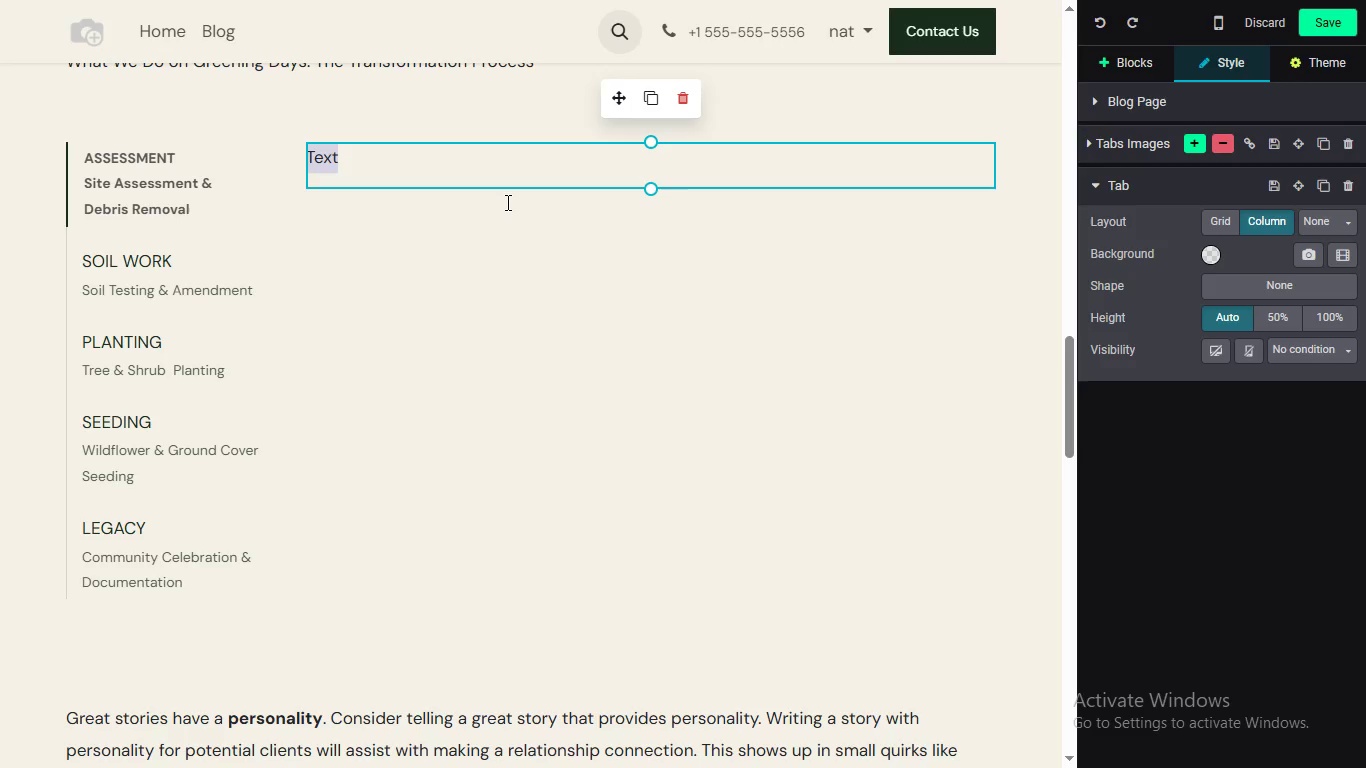 
key(Control+Z)
 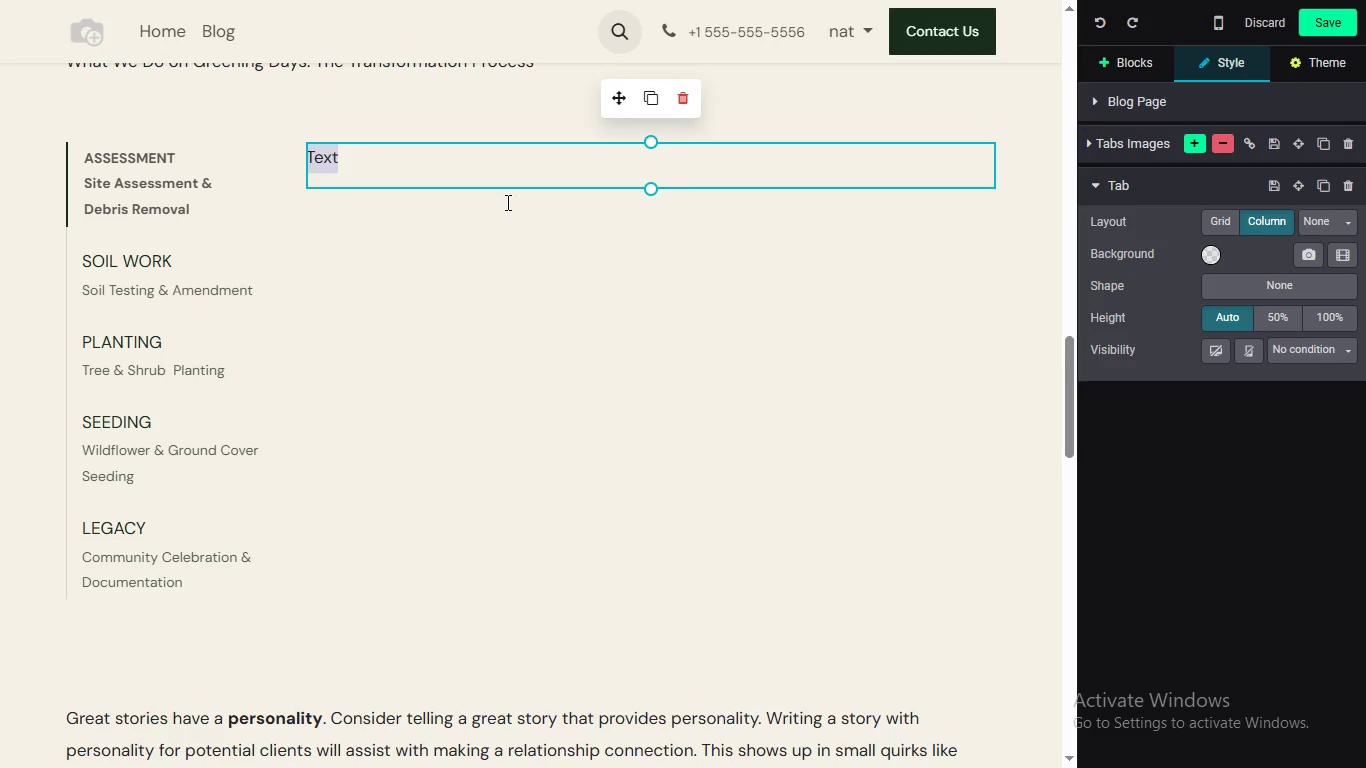 
key(Control+Z)
 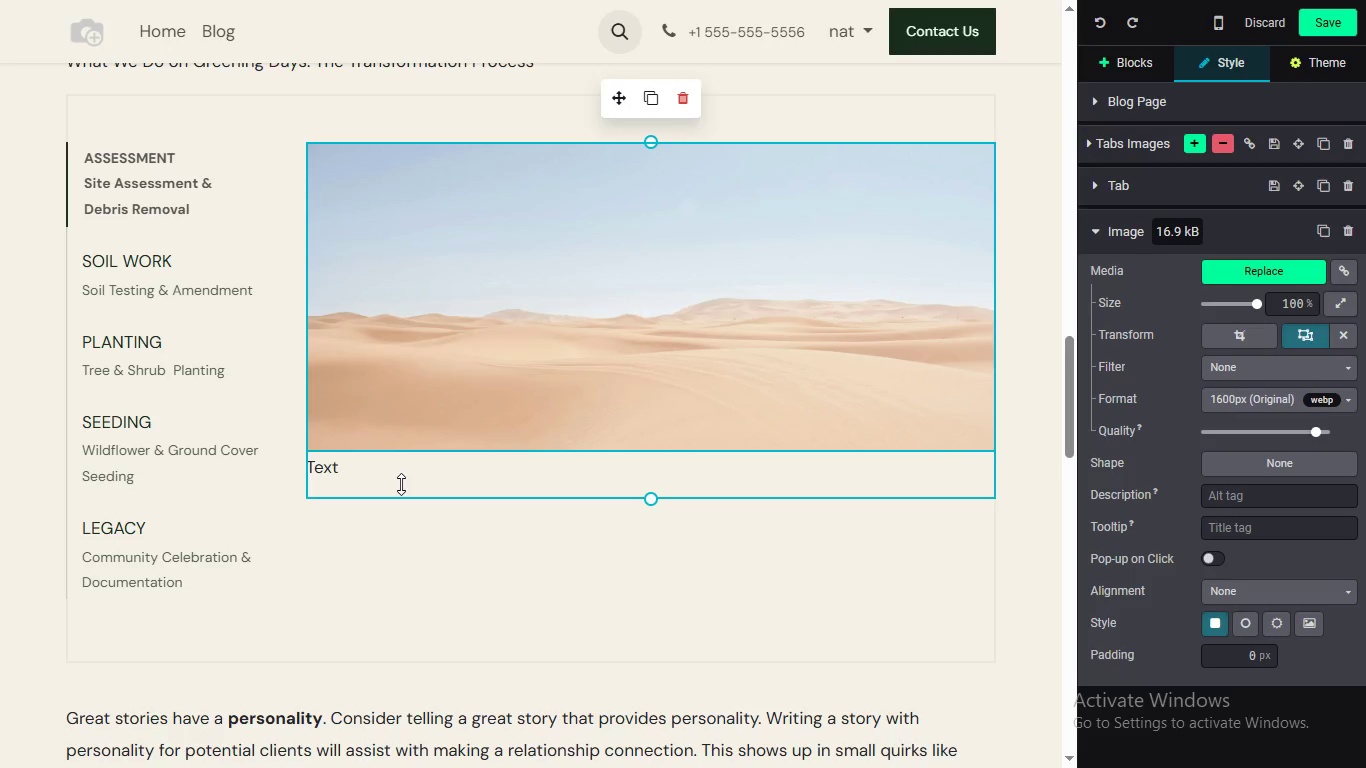 
double_click([382, 475])
 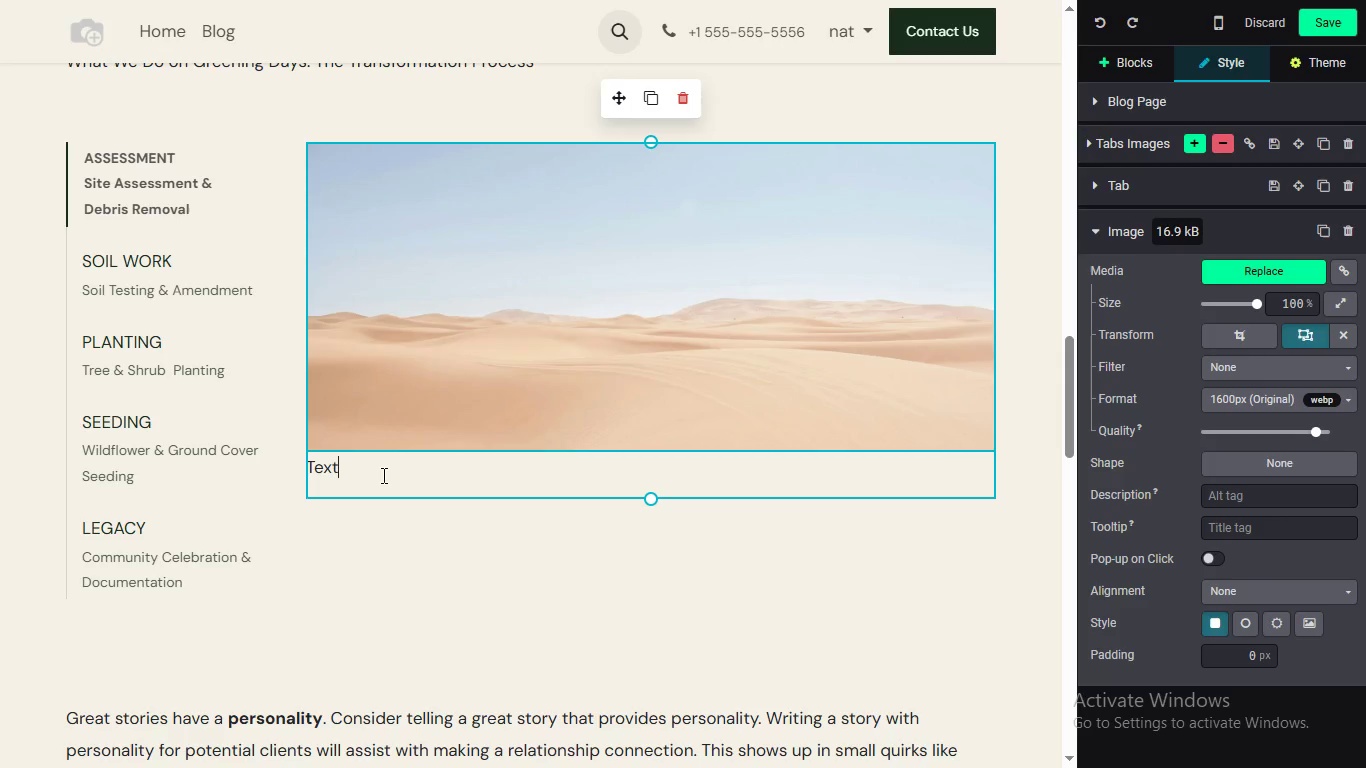 
triple_click([382, 475])
 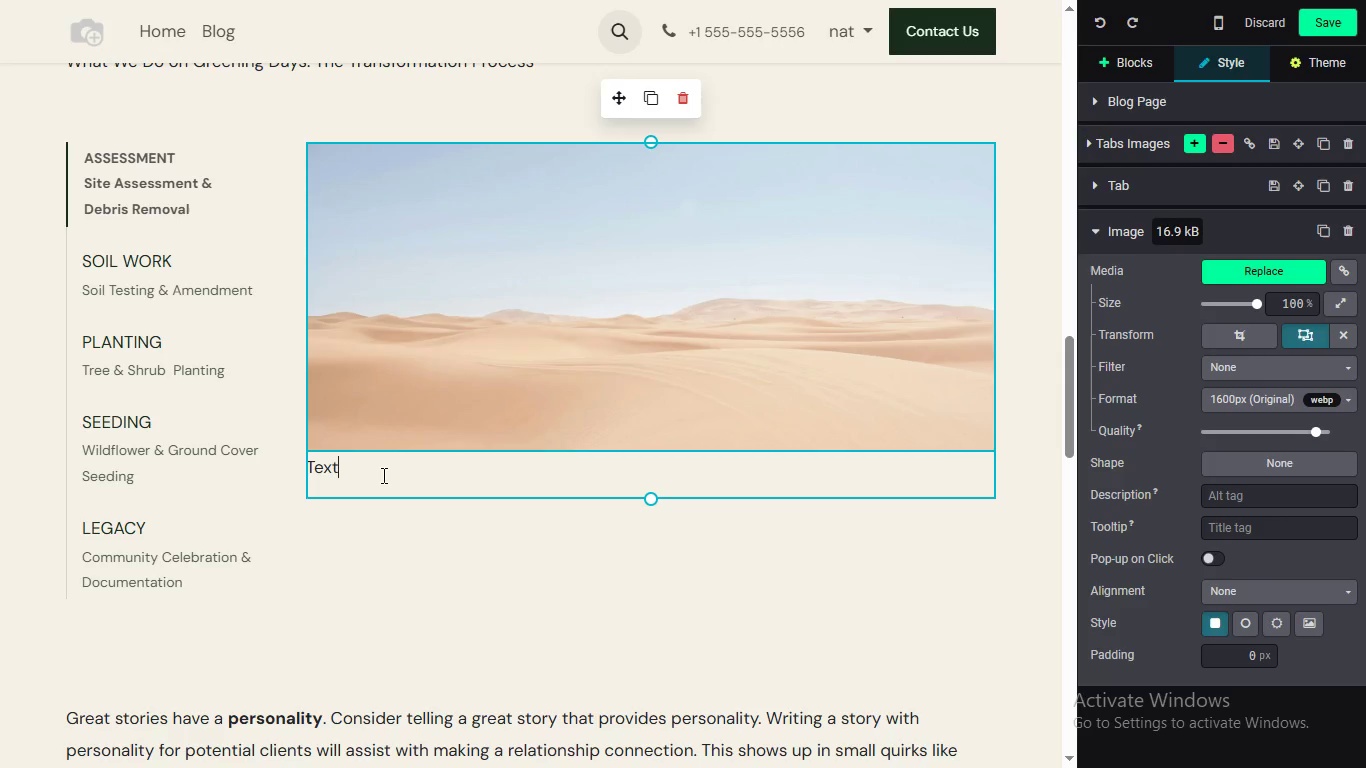 
triple_click([382, 475])
 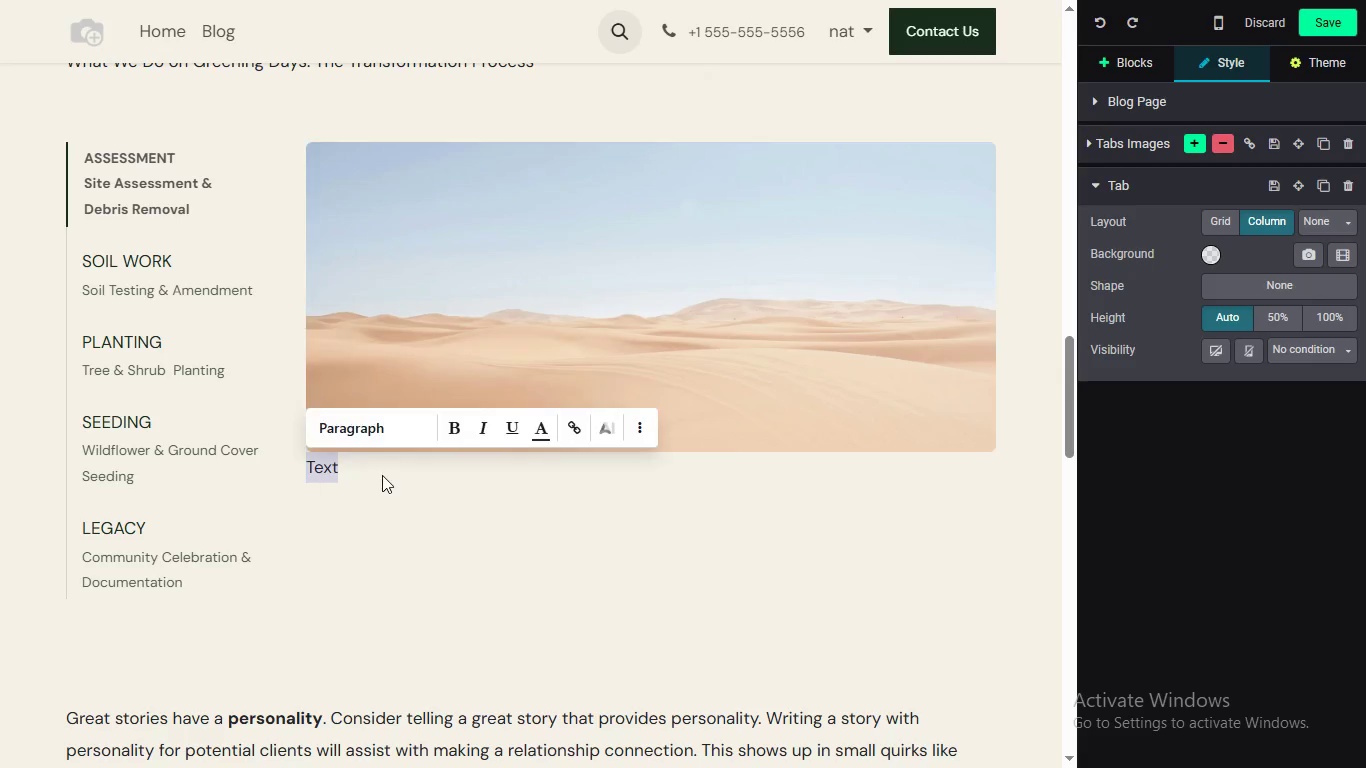 
key(Control+V)
 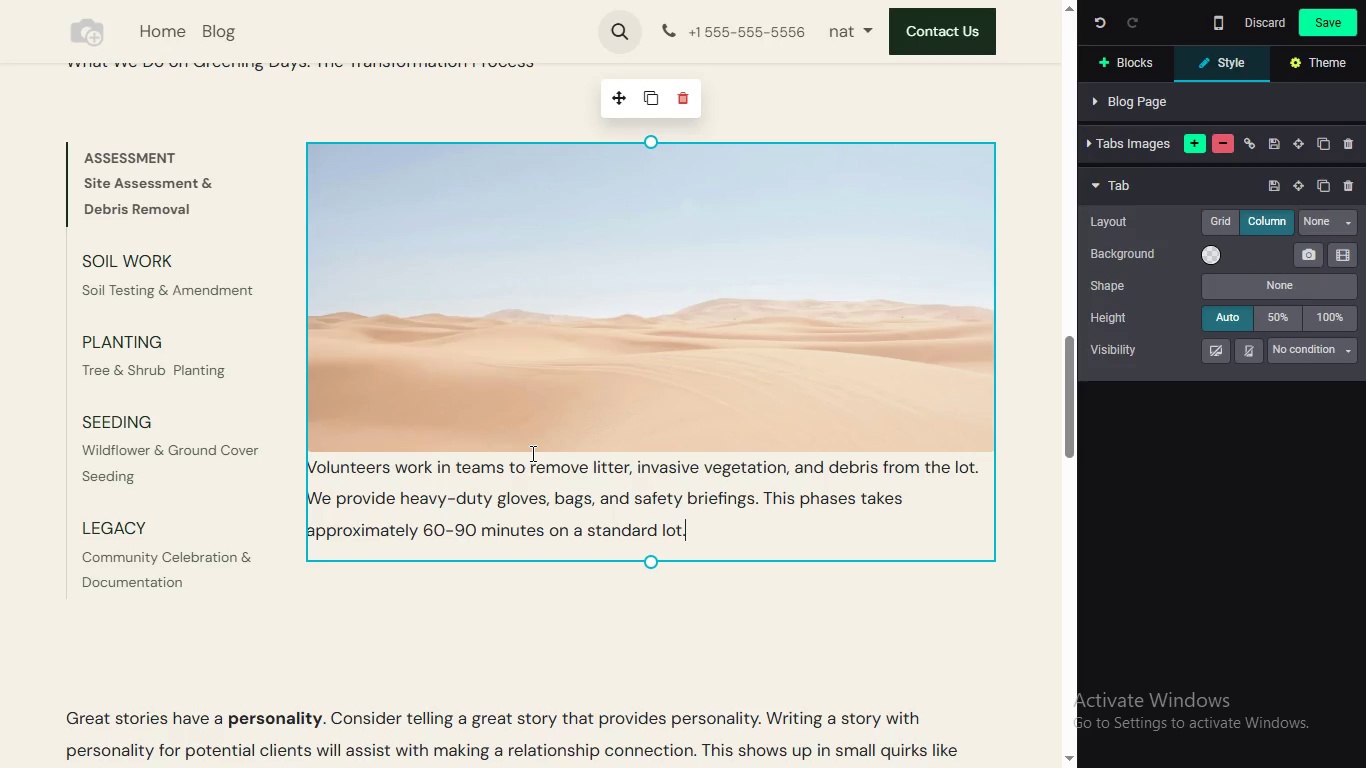 
left_click([516, 397])
 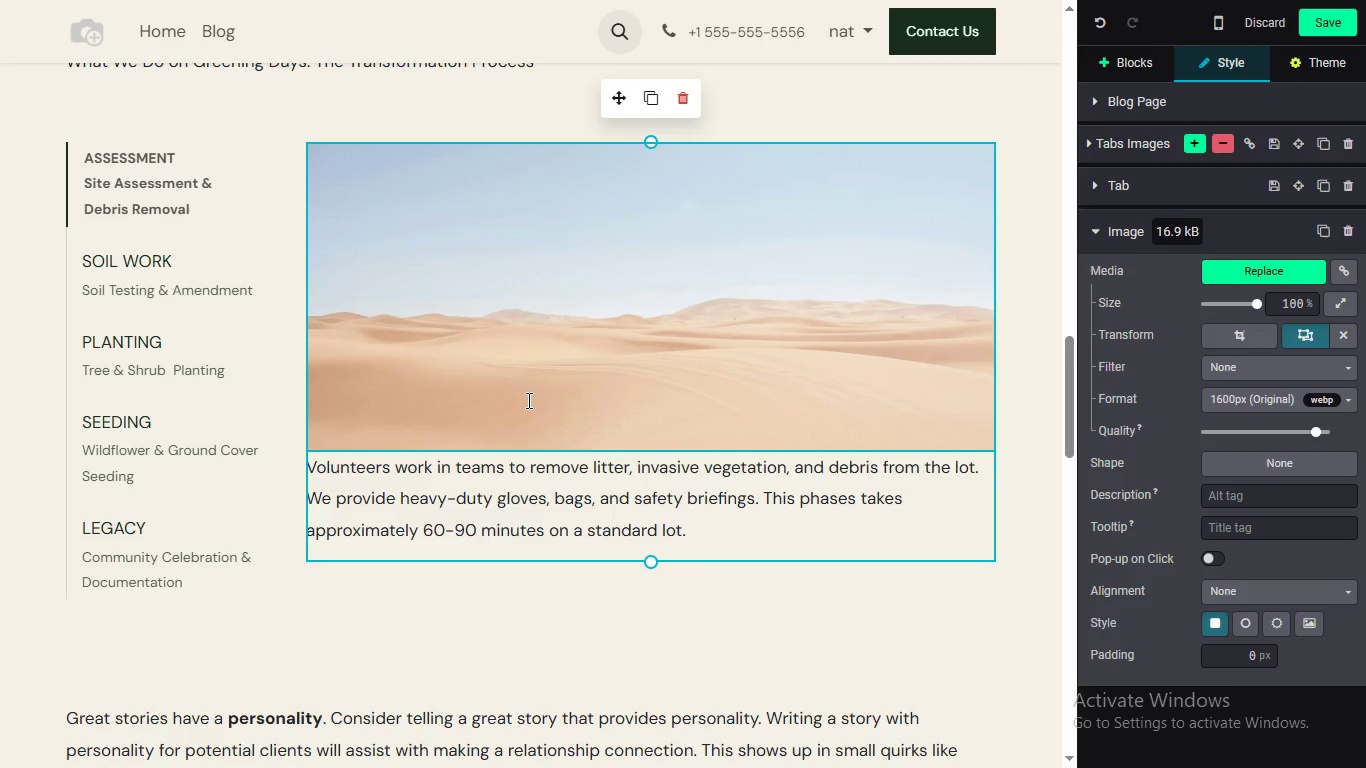 
wait(16.98)
 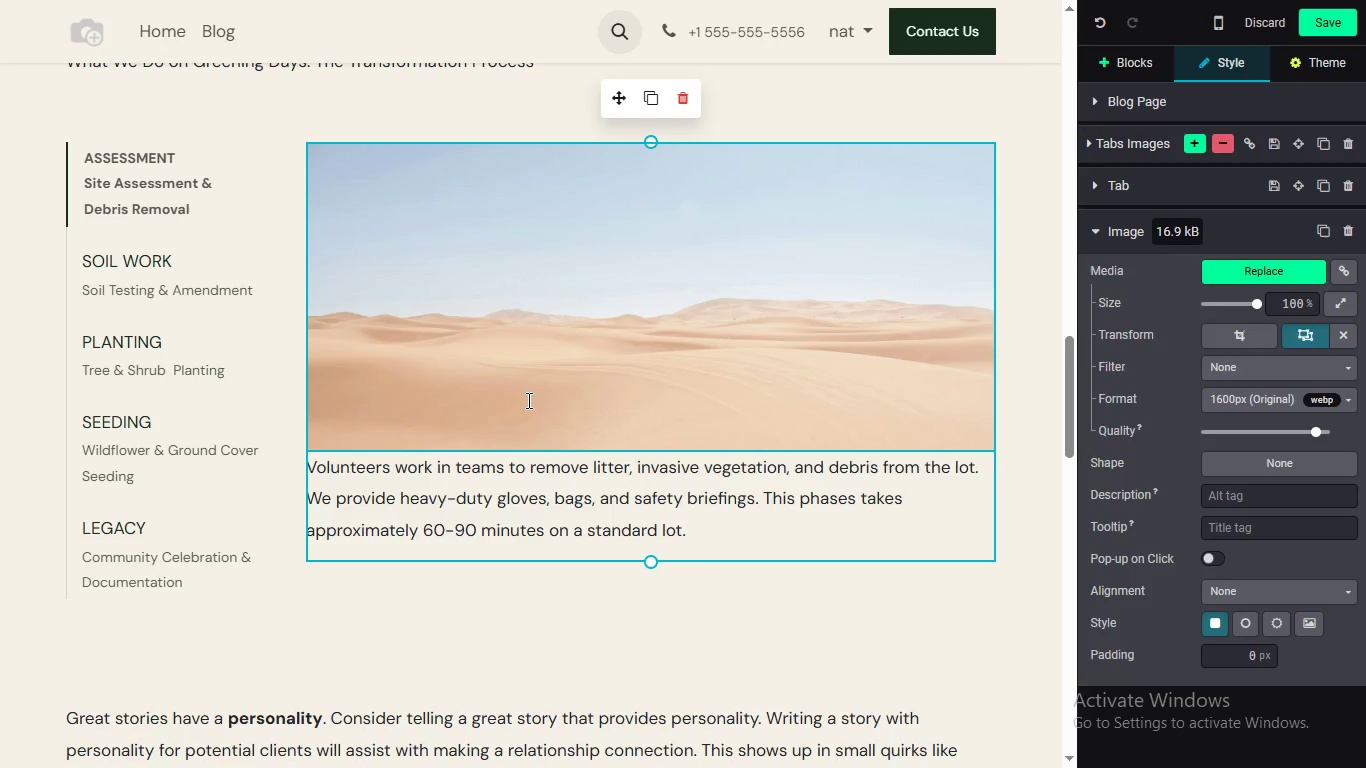 
left_click([1245, 273])
 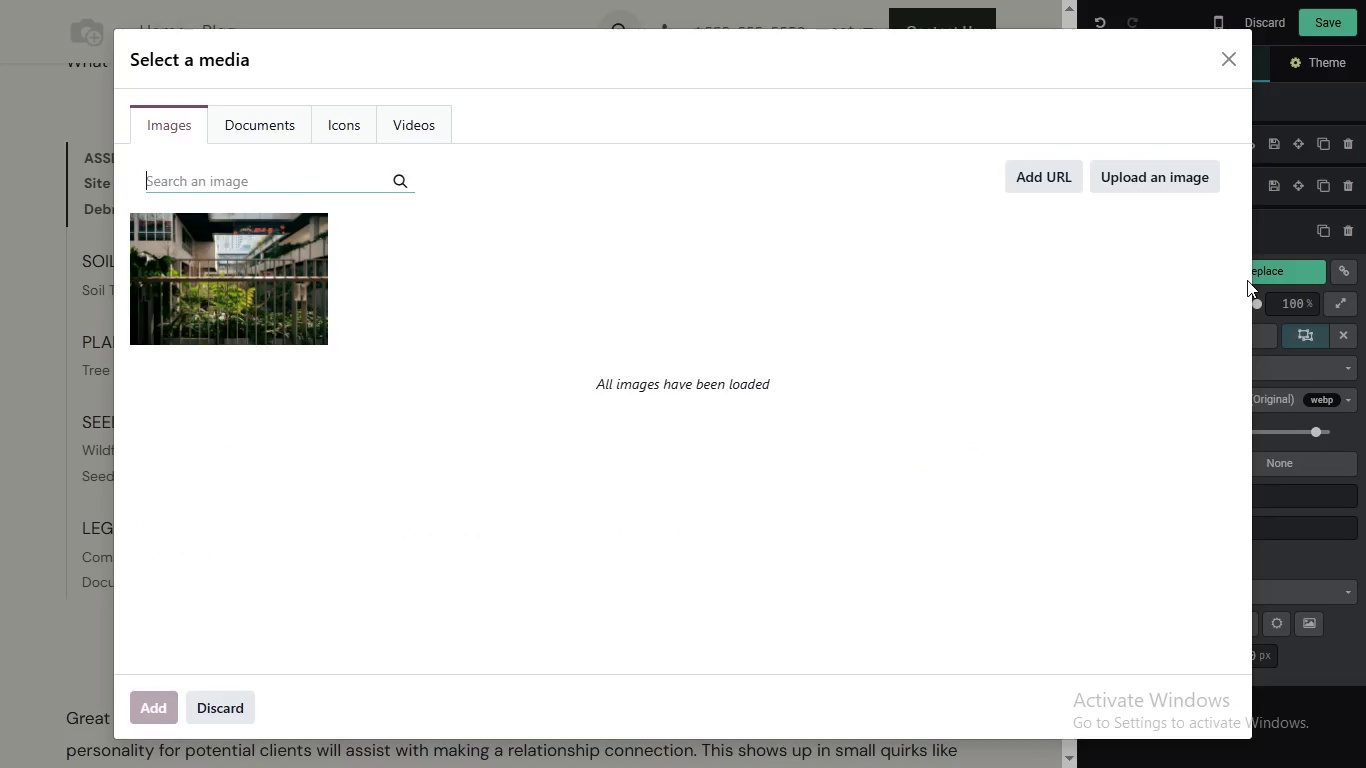 
type(communit cleanup trash)
 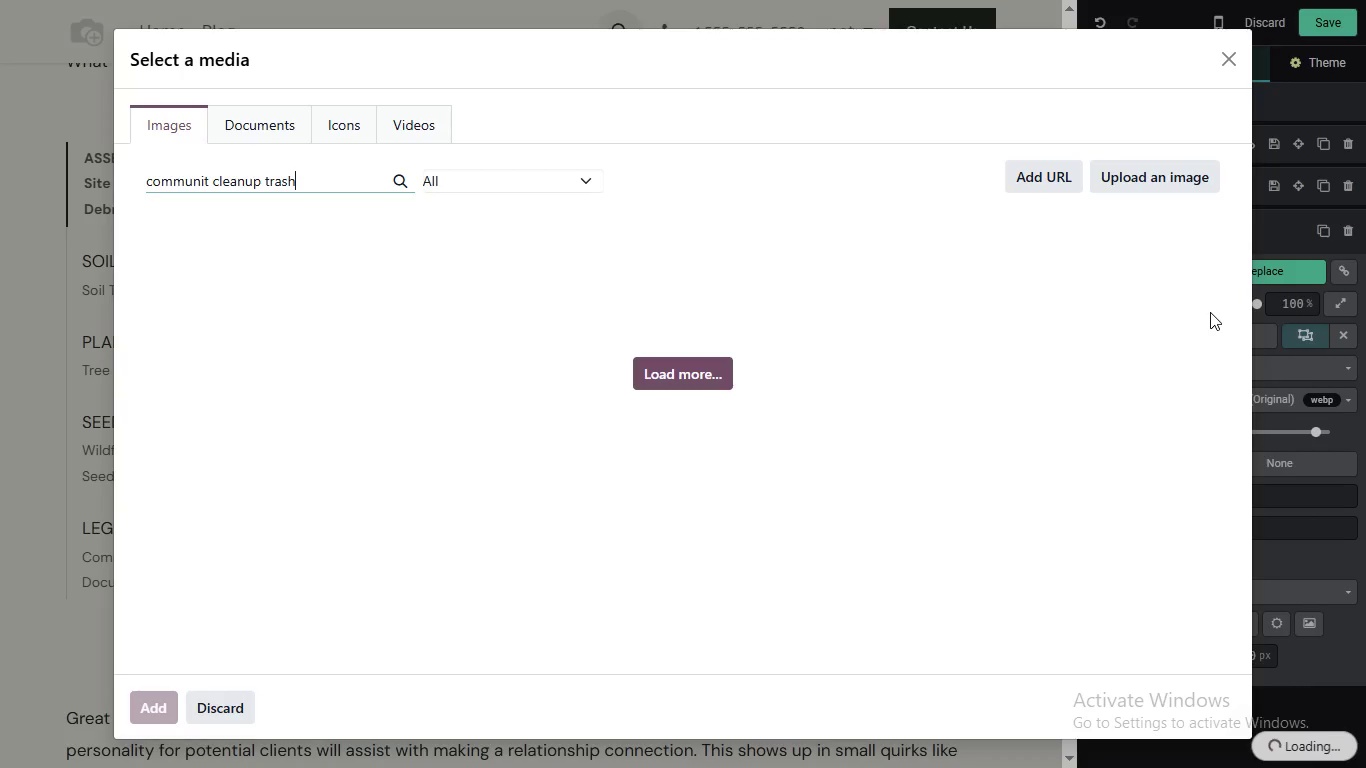 
wait(8.25)
 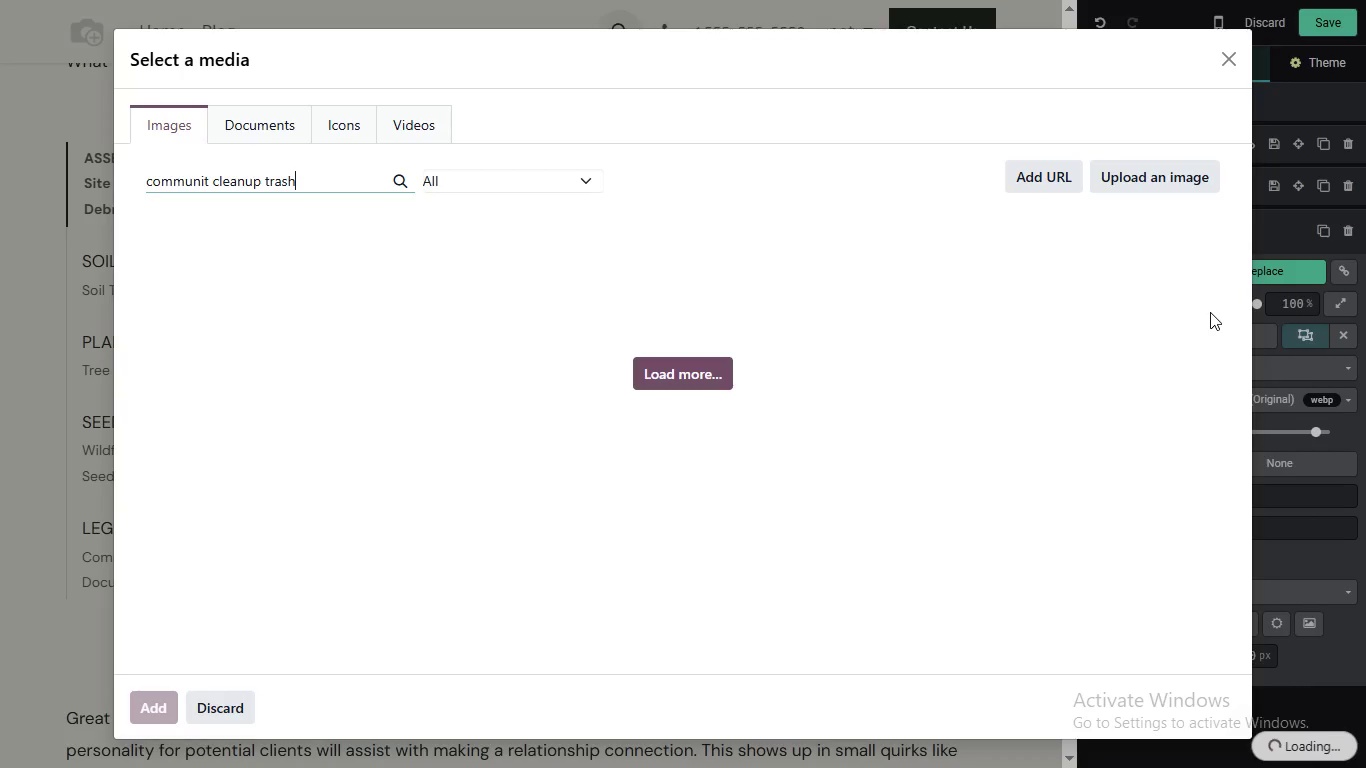 
left_click([210, 175])
 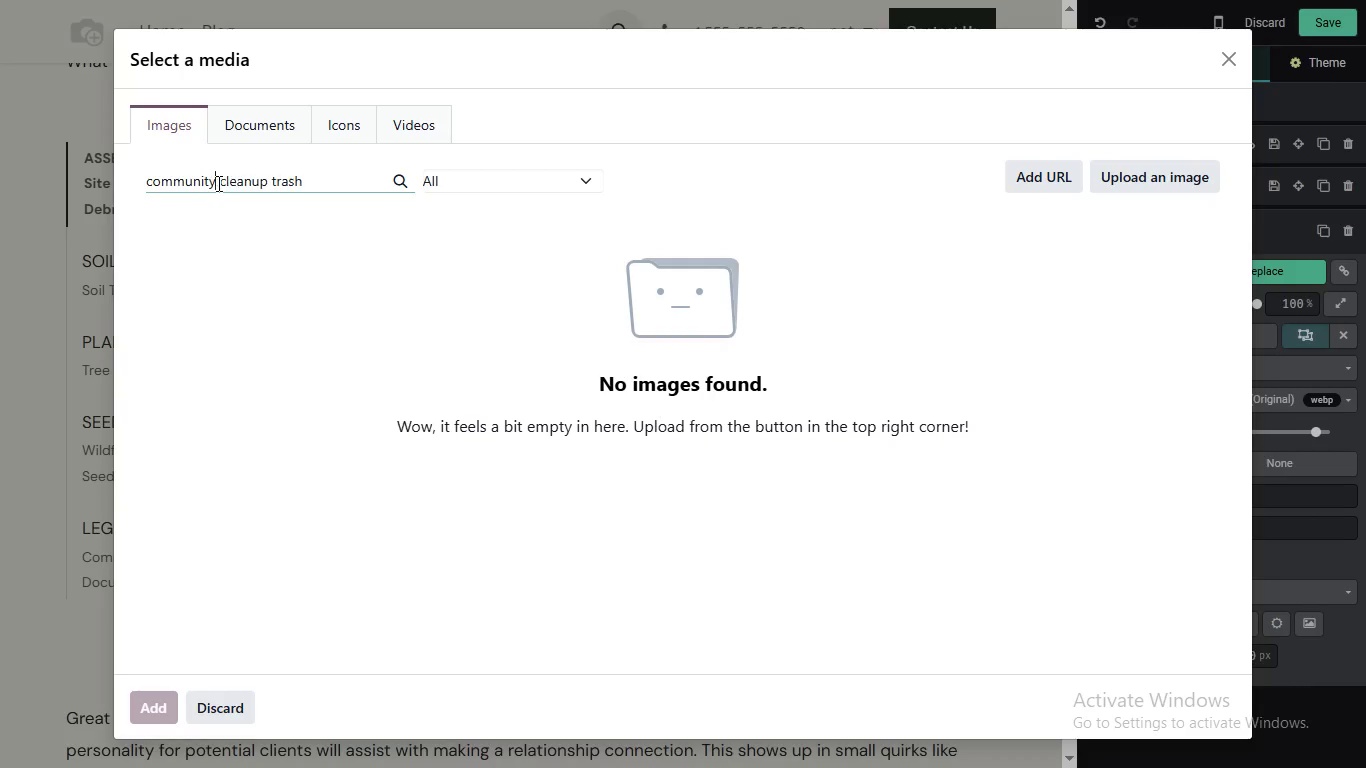 
key(Y)
 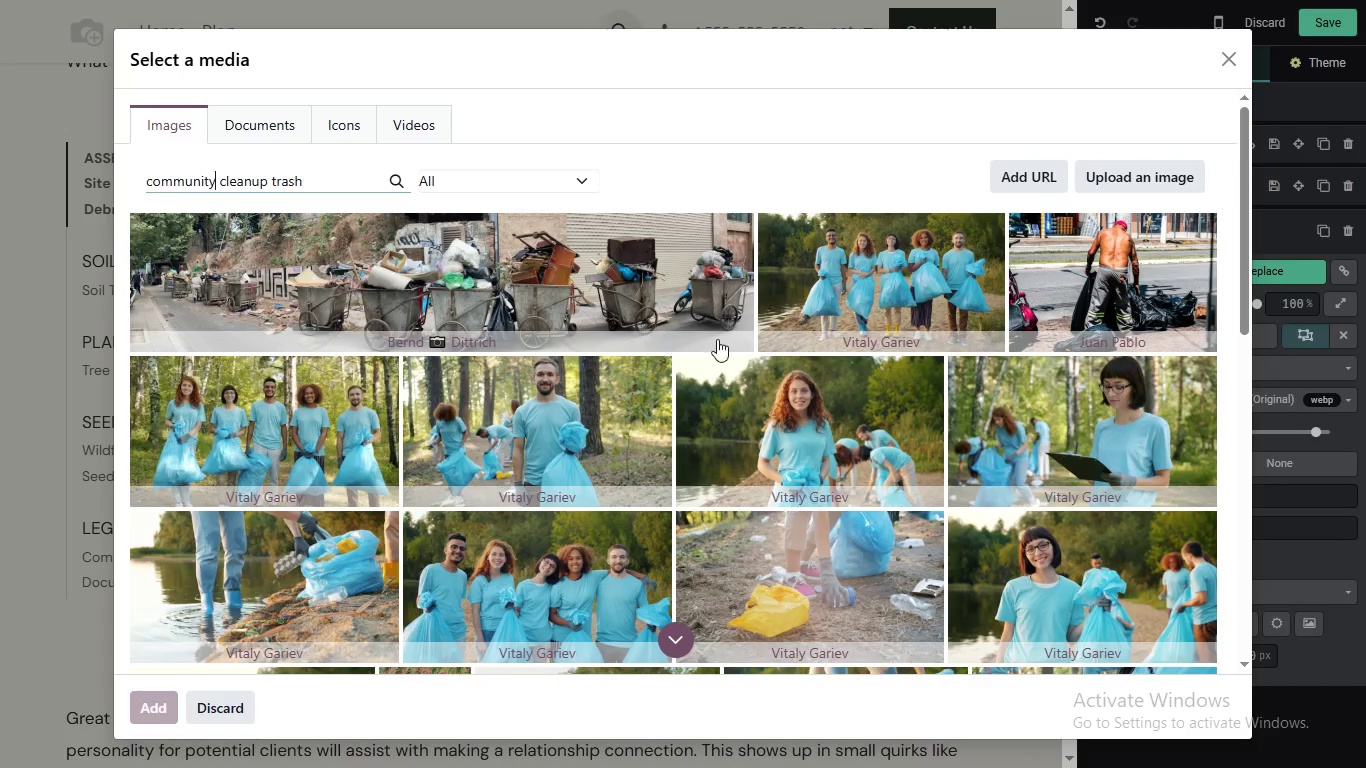 
wait(18.05)
 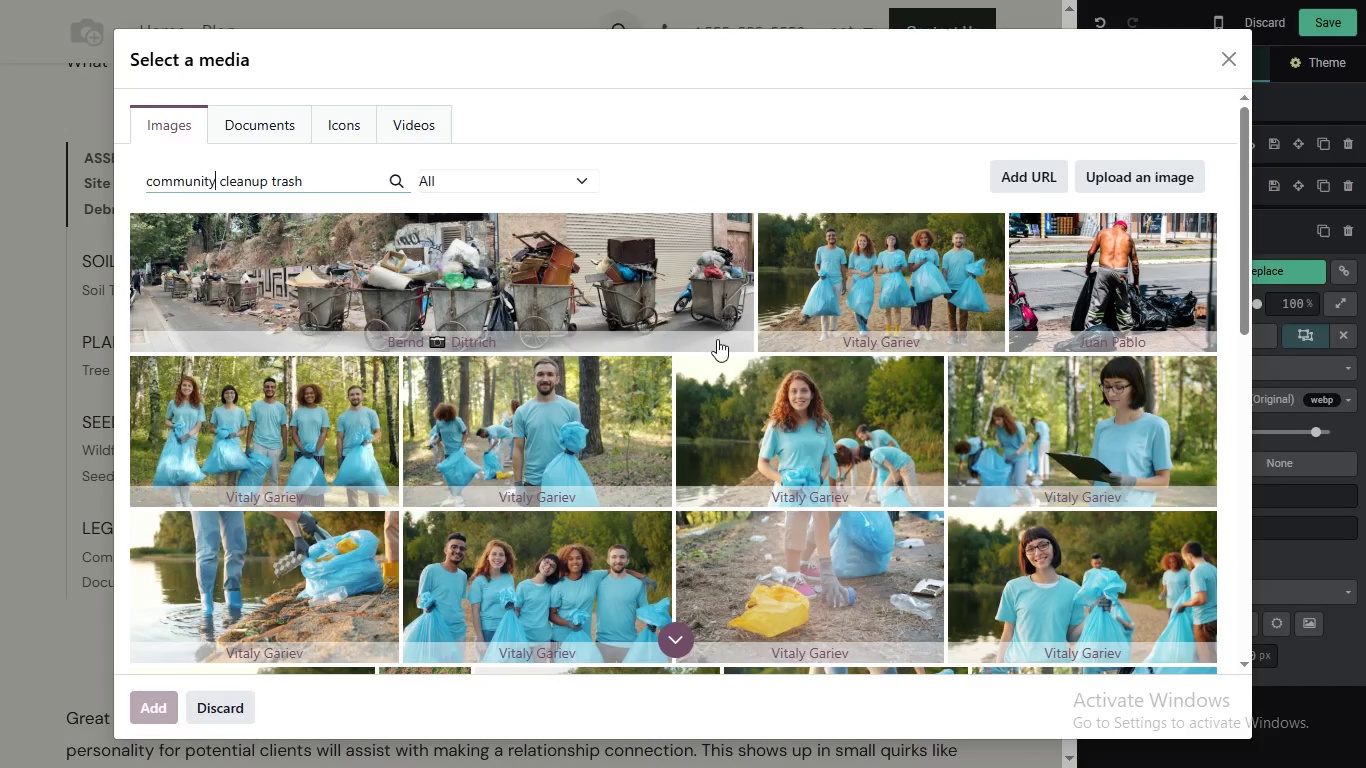 
scroll: coordinate [599, 385], scroll_direction: down, amount: 2.0
 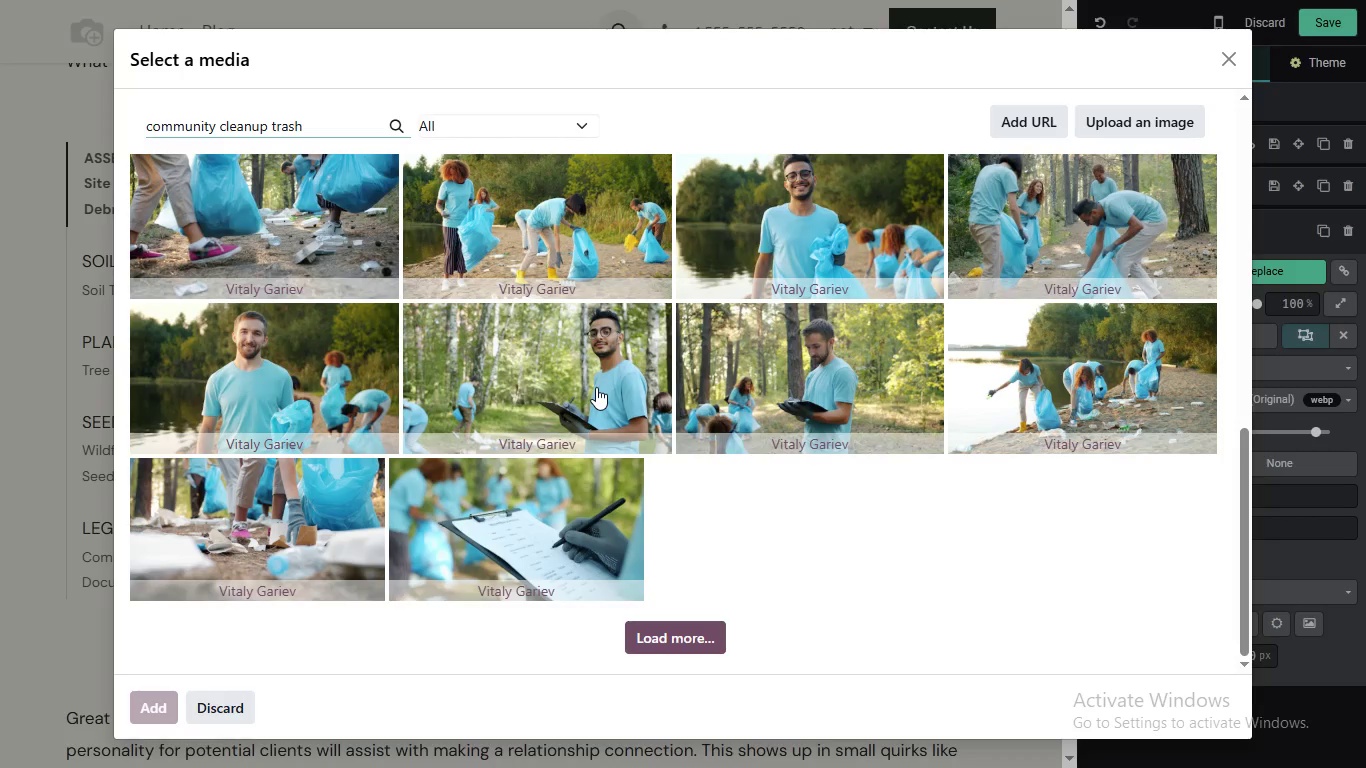 
scroll: coordinate [596, 387], scroll_direction: up, amount: 2.0
 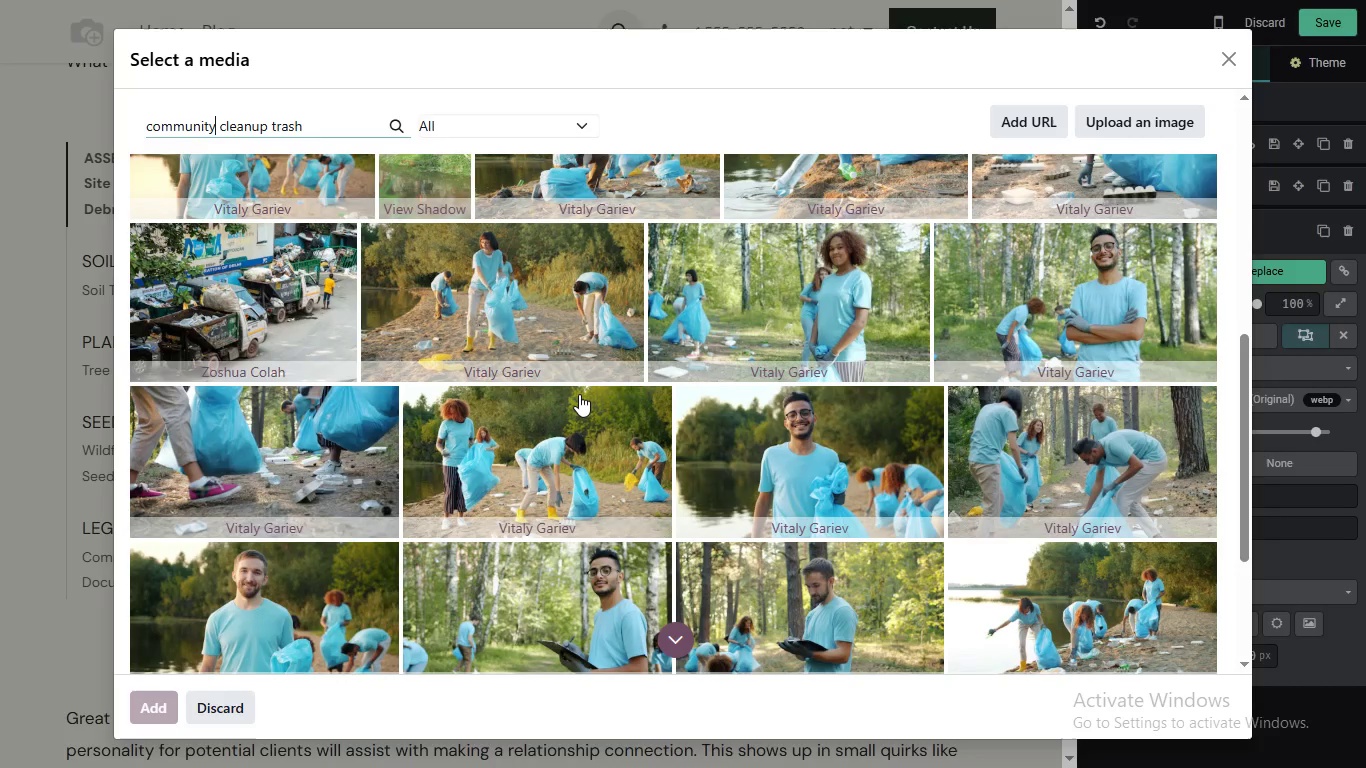 
scroll: coordinate [579, 394], scroll_direction: down, amount: 2.0
 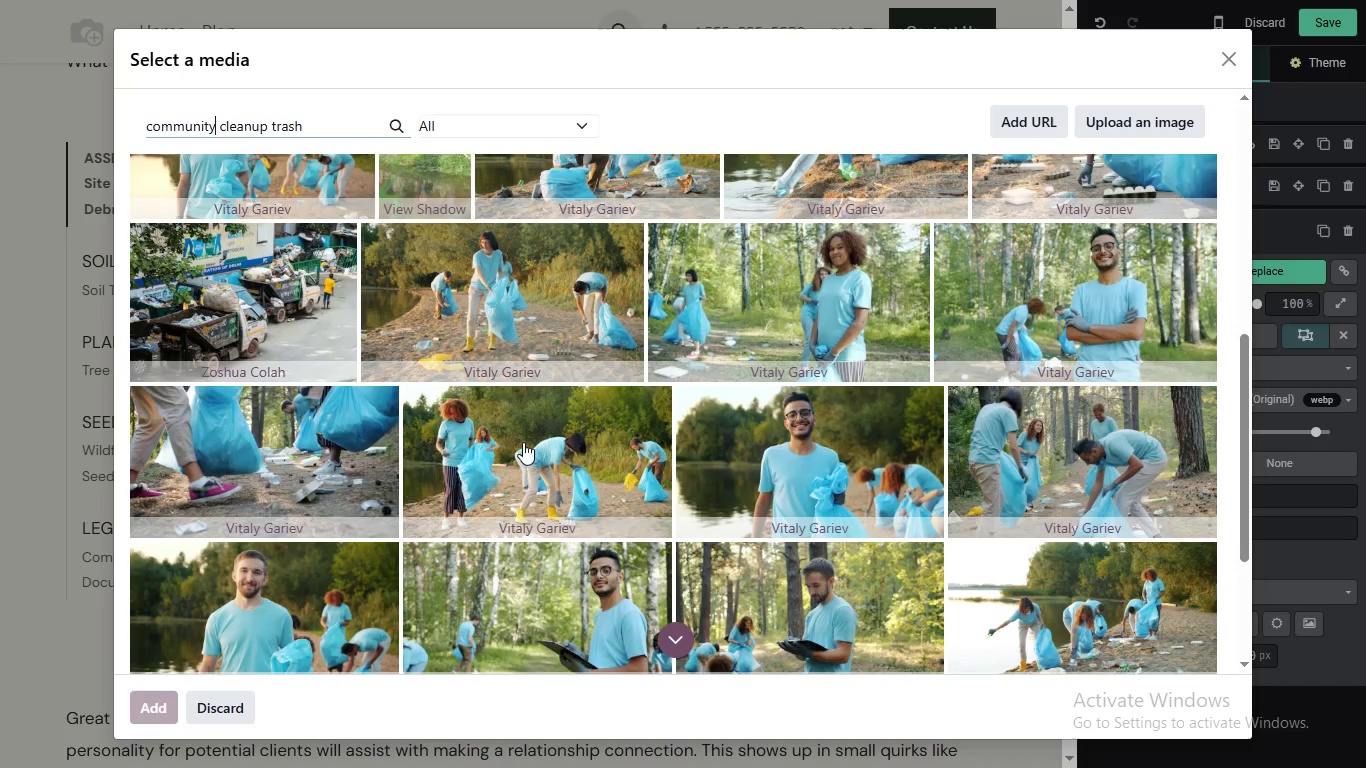 
left_click_drag(start_coordinate=[527, 438], to_coordinate=[562, 452])
 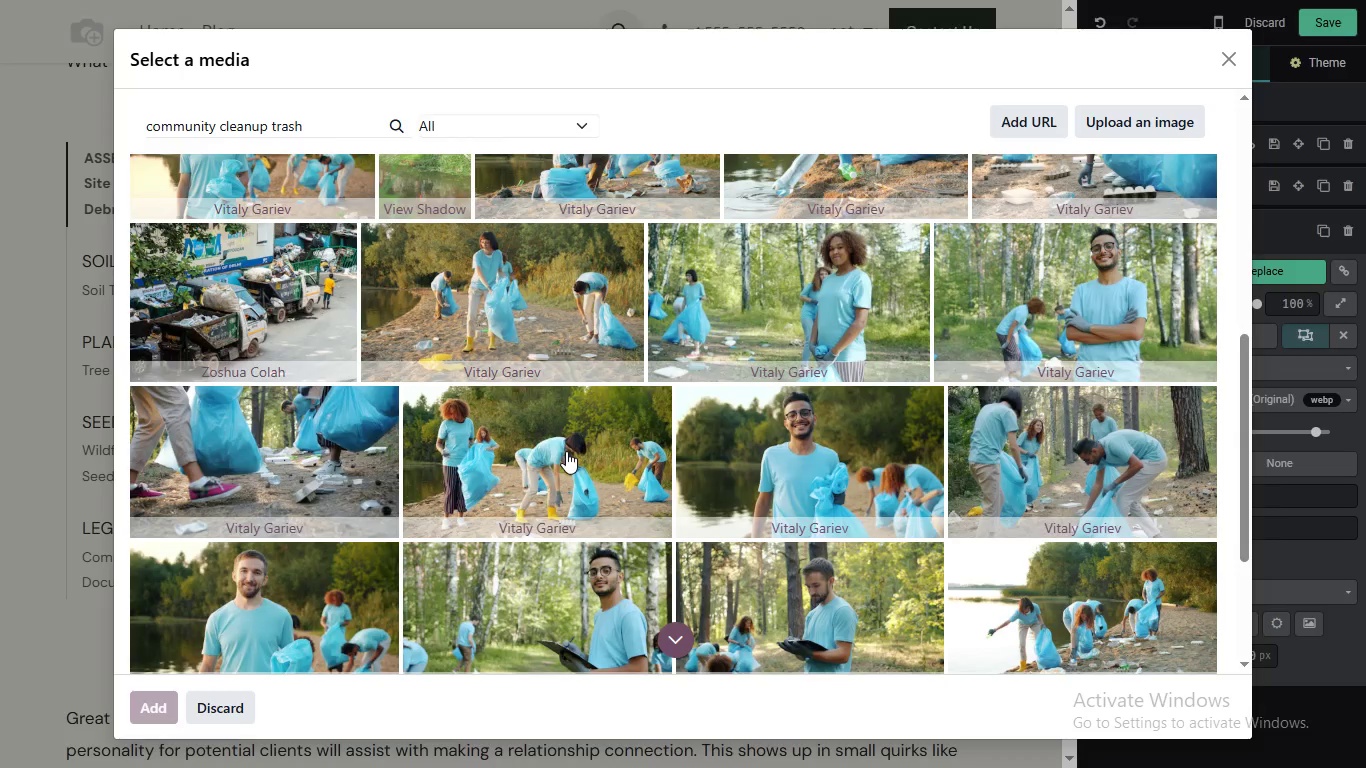 
scroll: coordinate [560, 458], scroll_direction: down, amount: 4.0
 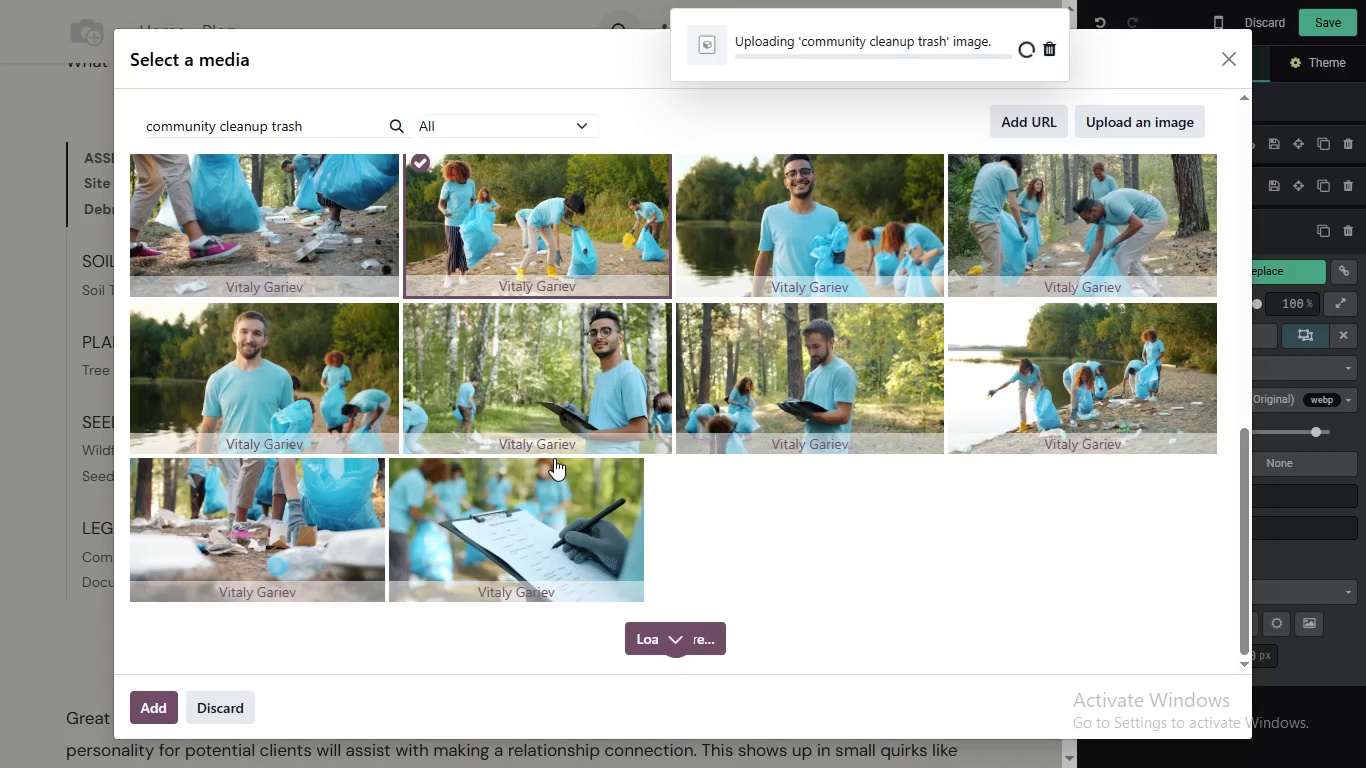 
scroll: coordinate [539, 453], scroll_direction: up, amount: 3.0
 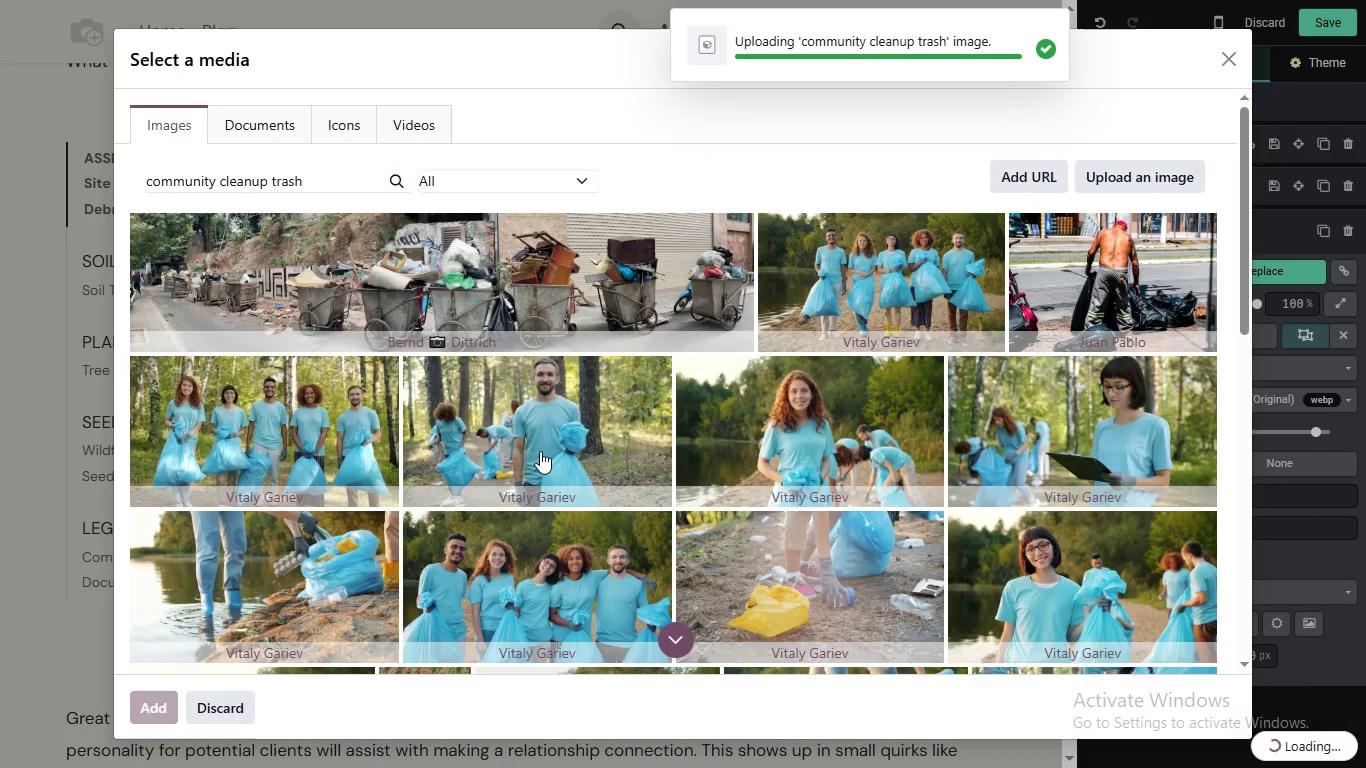 
scroll: coordinate [534, 453], scroll_direction: down, amount: 4.0
 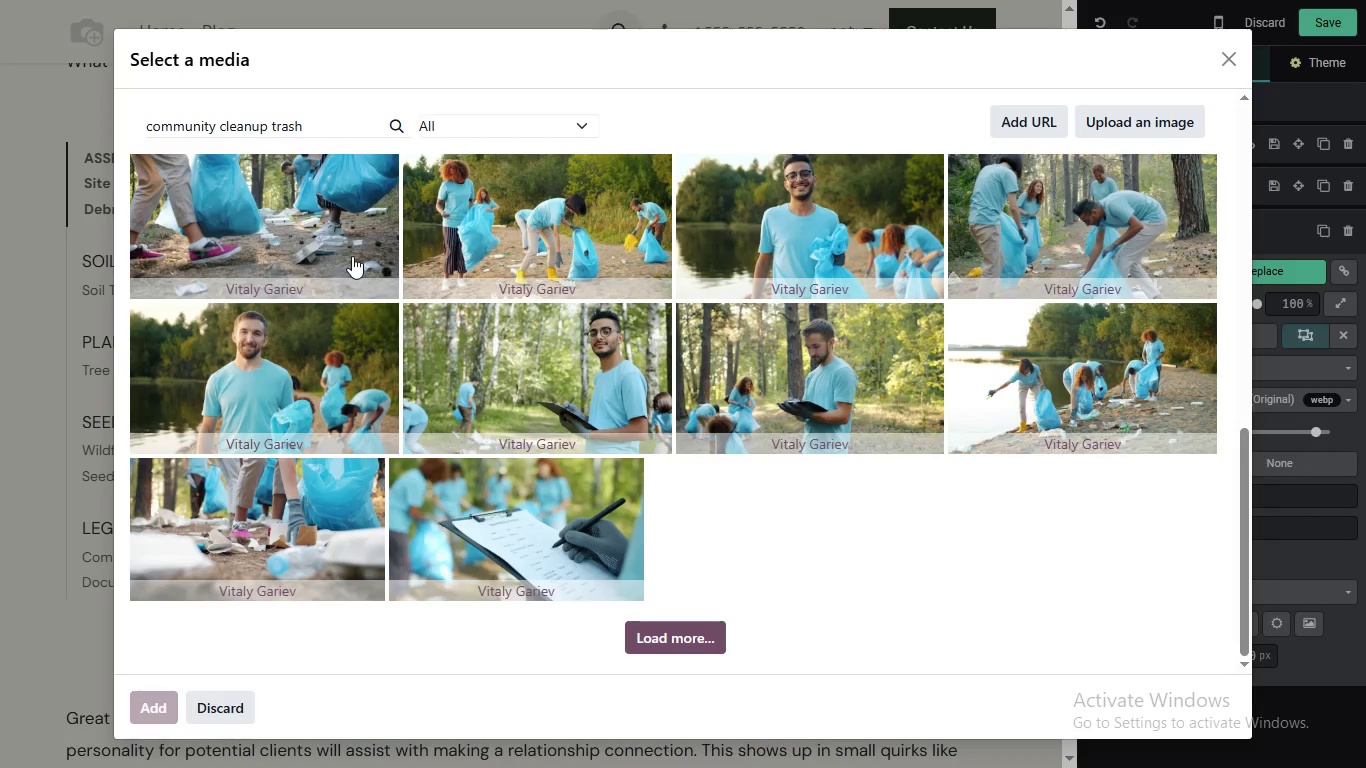 
wait(6.05)
 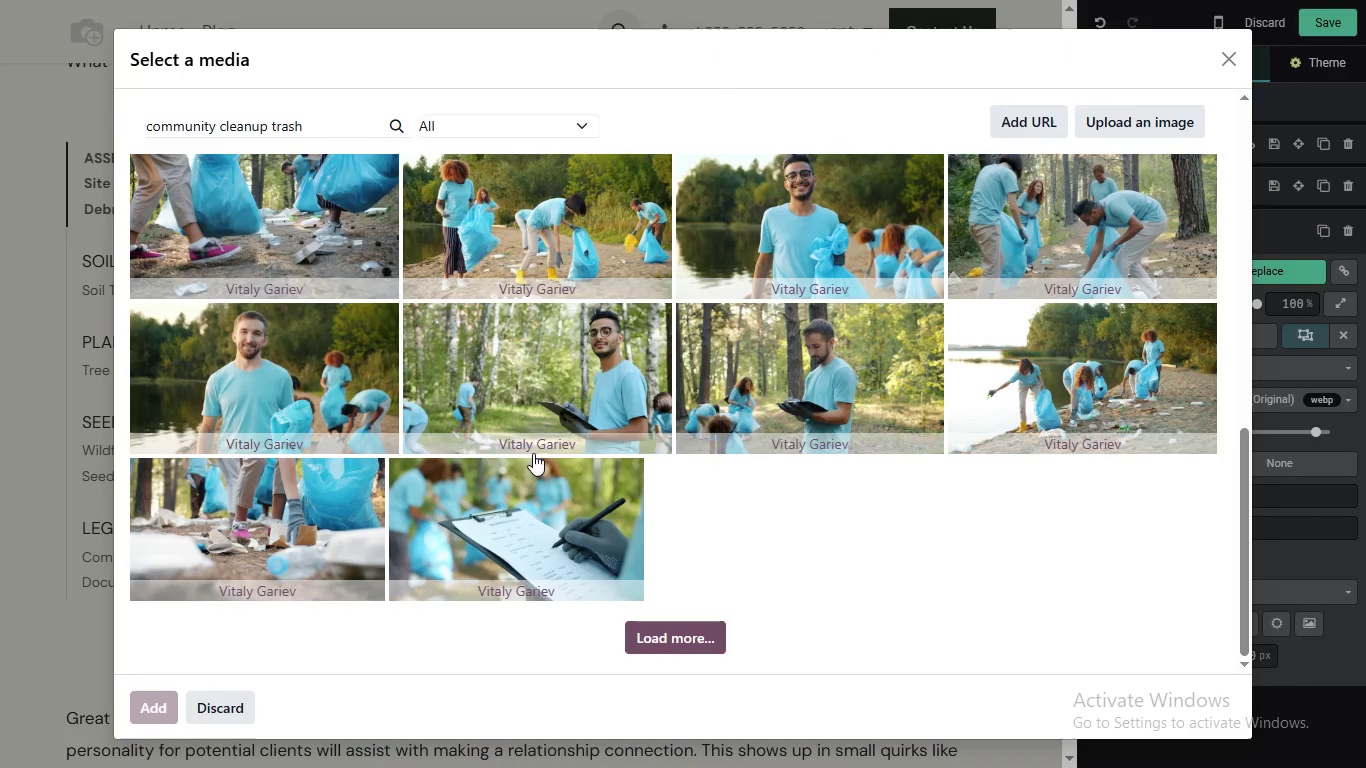 
scroll: coordinate [563, 337], scroll_direction: up, amount: 4.0
 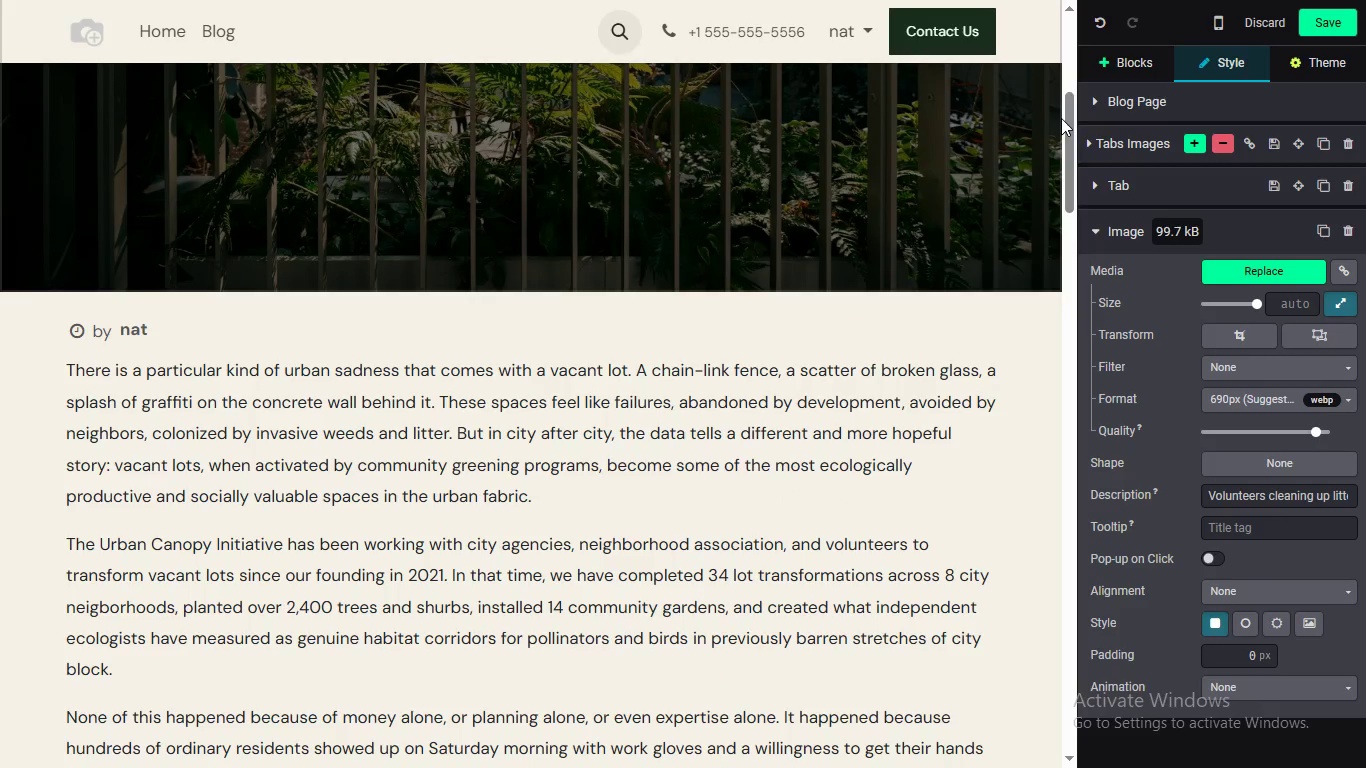 
left_click_drag(start_coordinate=[1065, 113], to_coordinate=[1028, 357])
 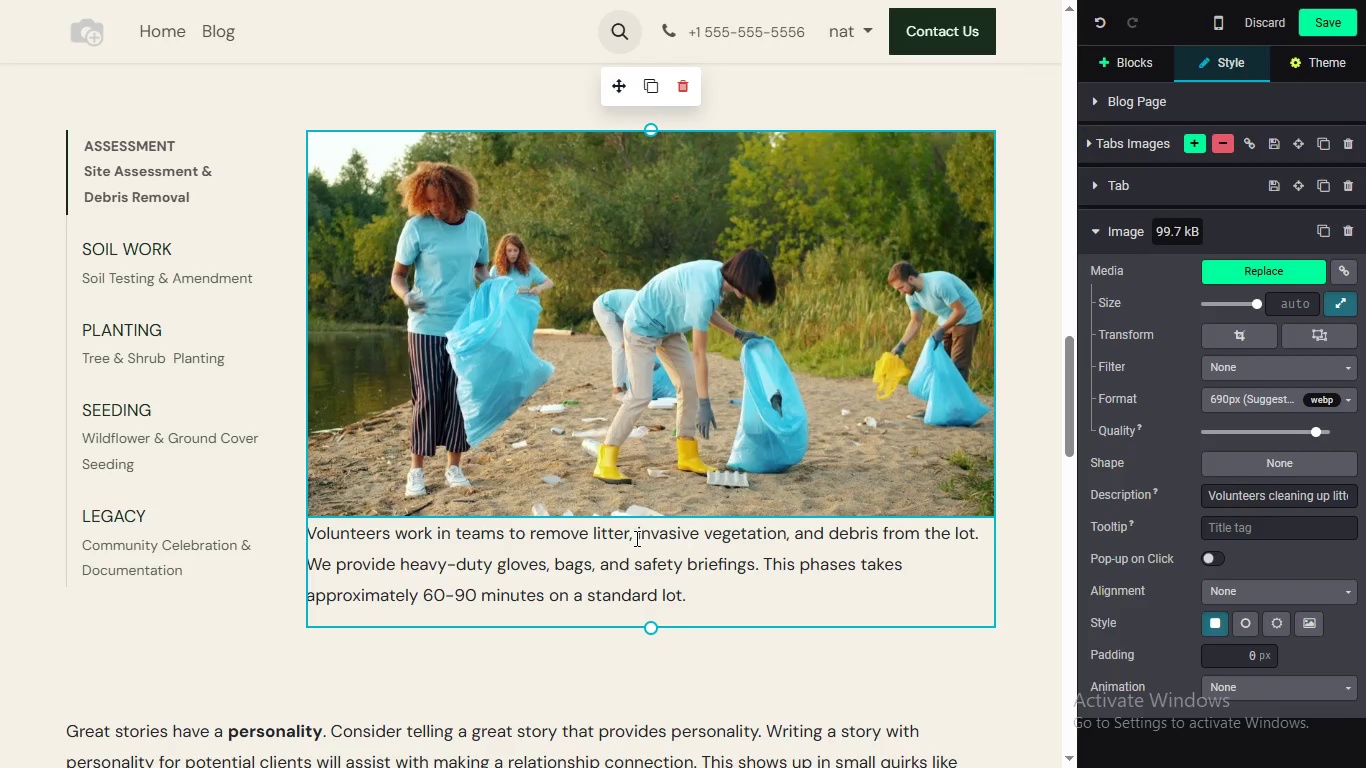 
wait(10.2)
 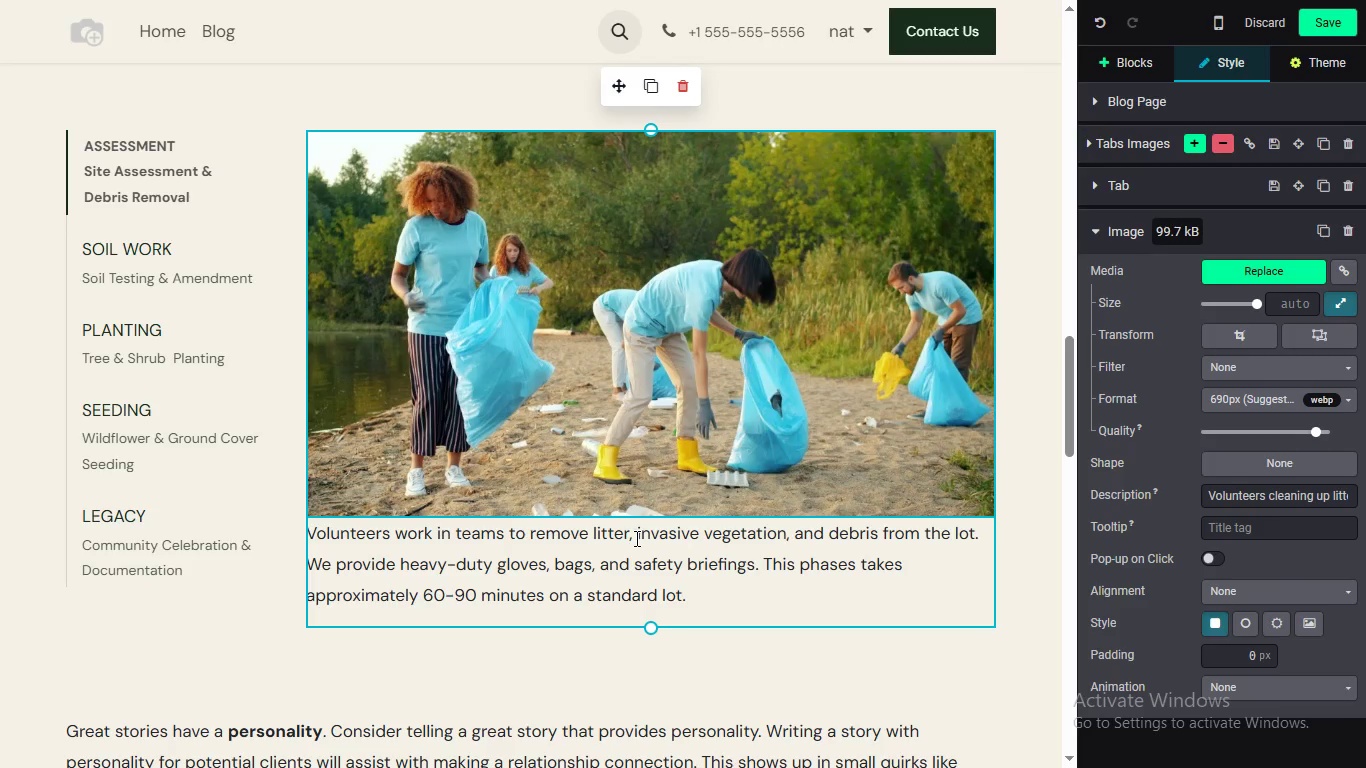 
double_click([119, 257])
 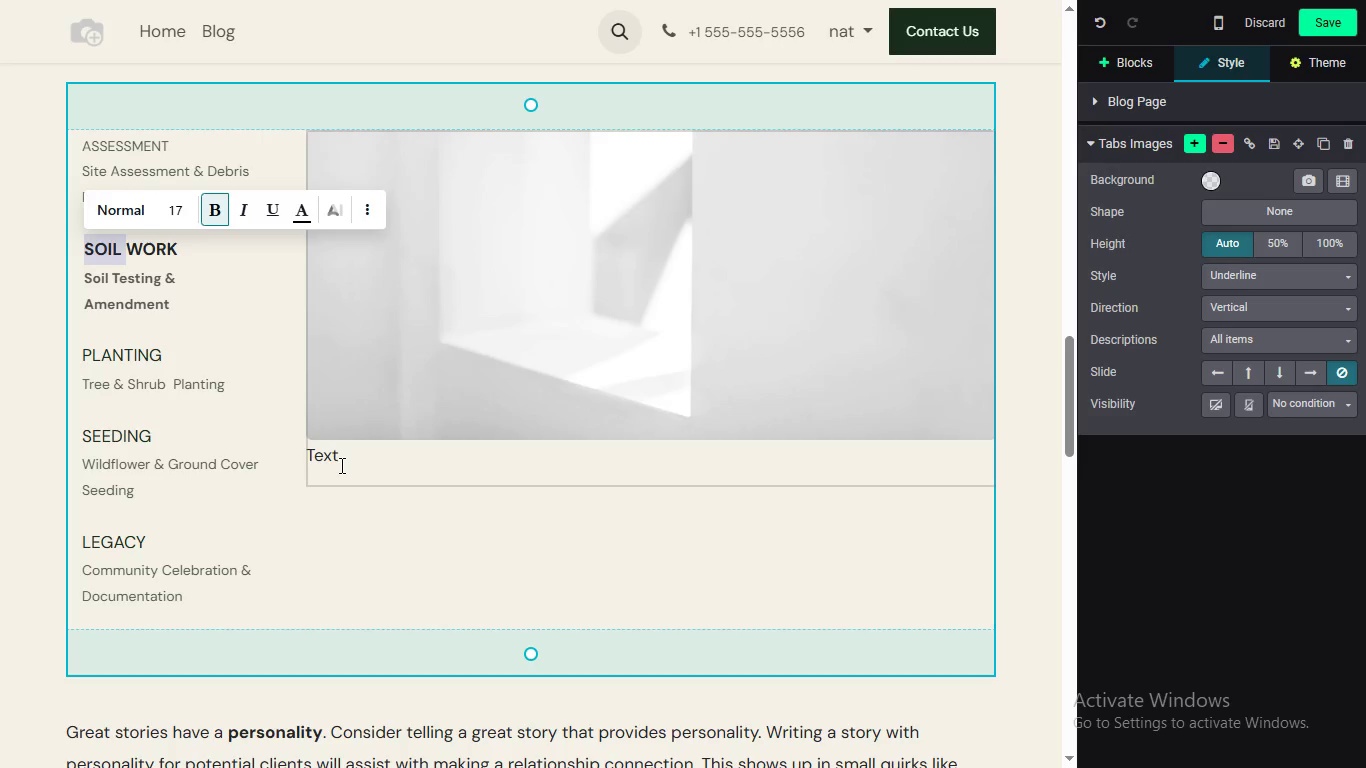 
double_click([341, 464])
 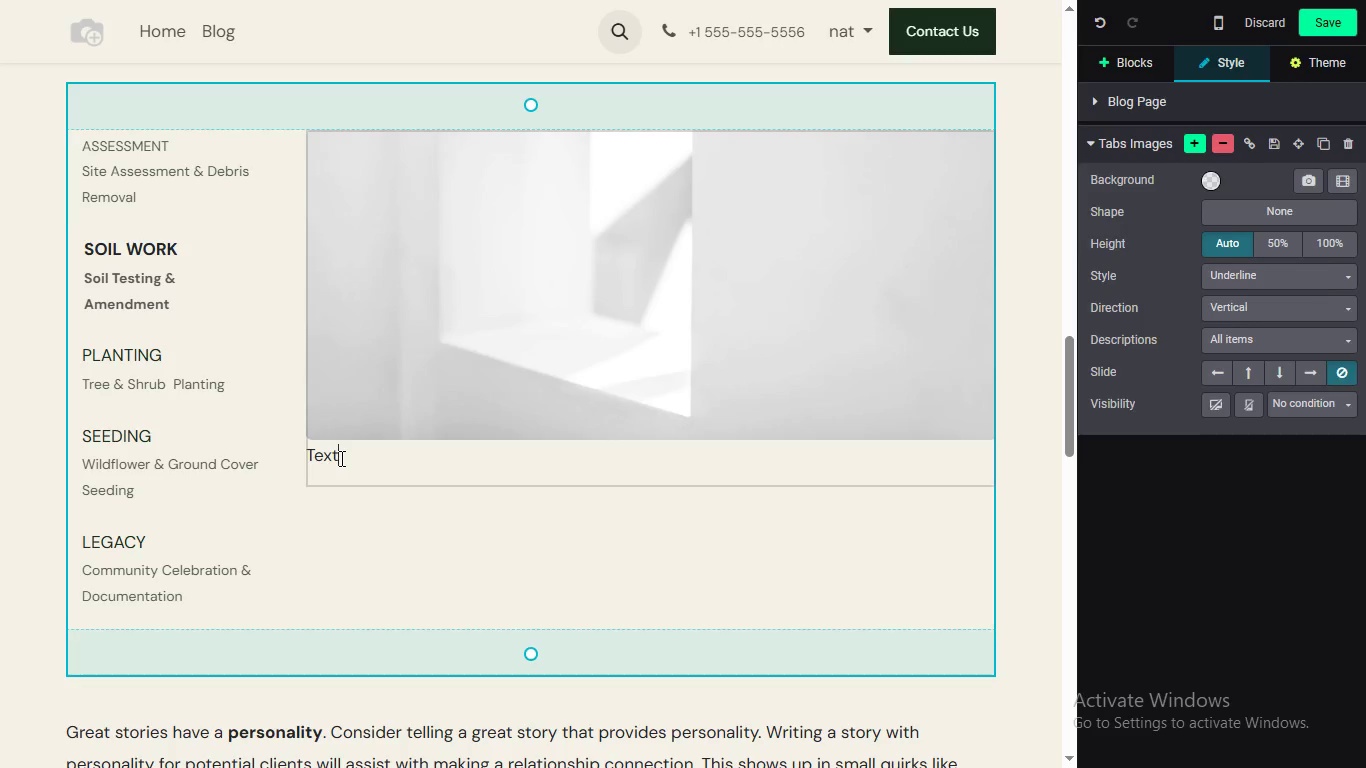 
triple_click([342, 460])
 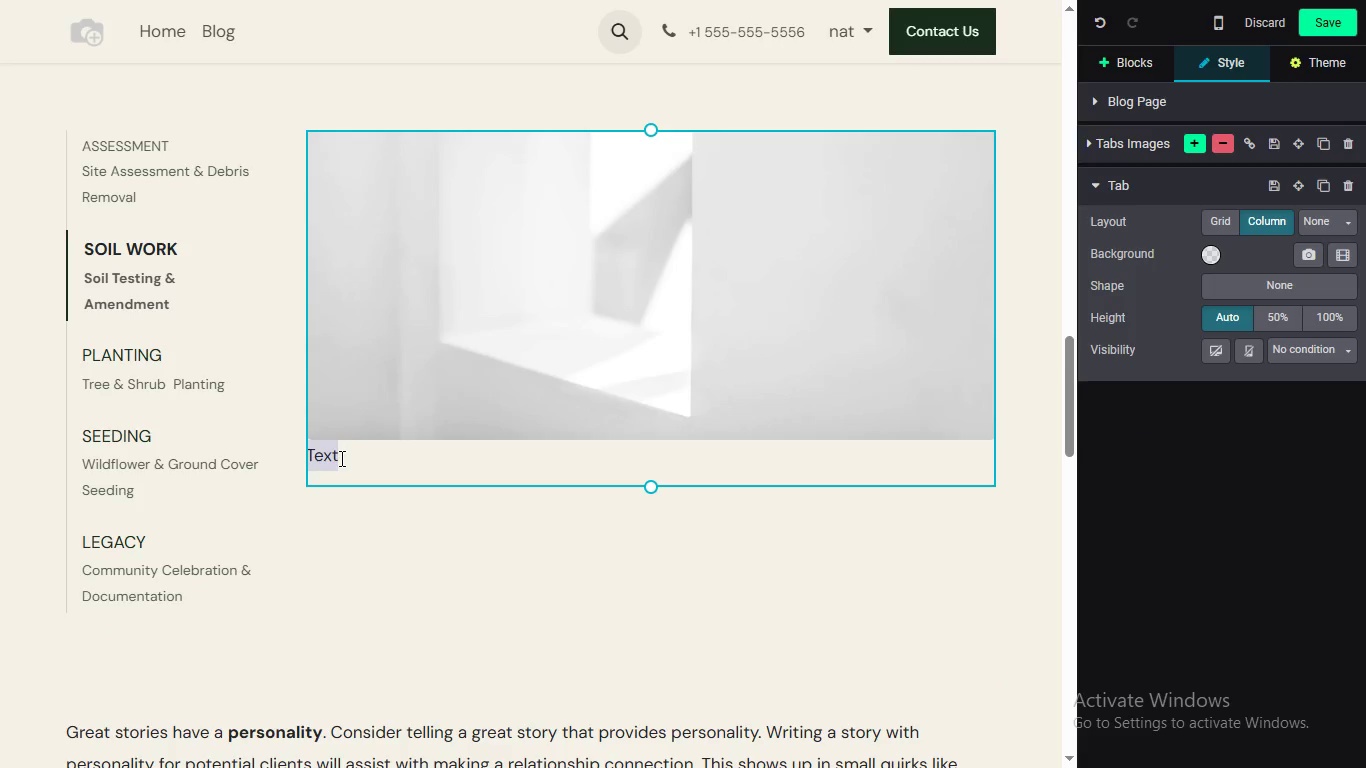 
triple_click([342, 460])
 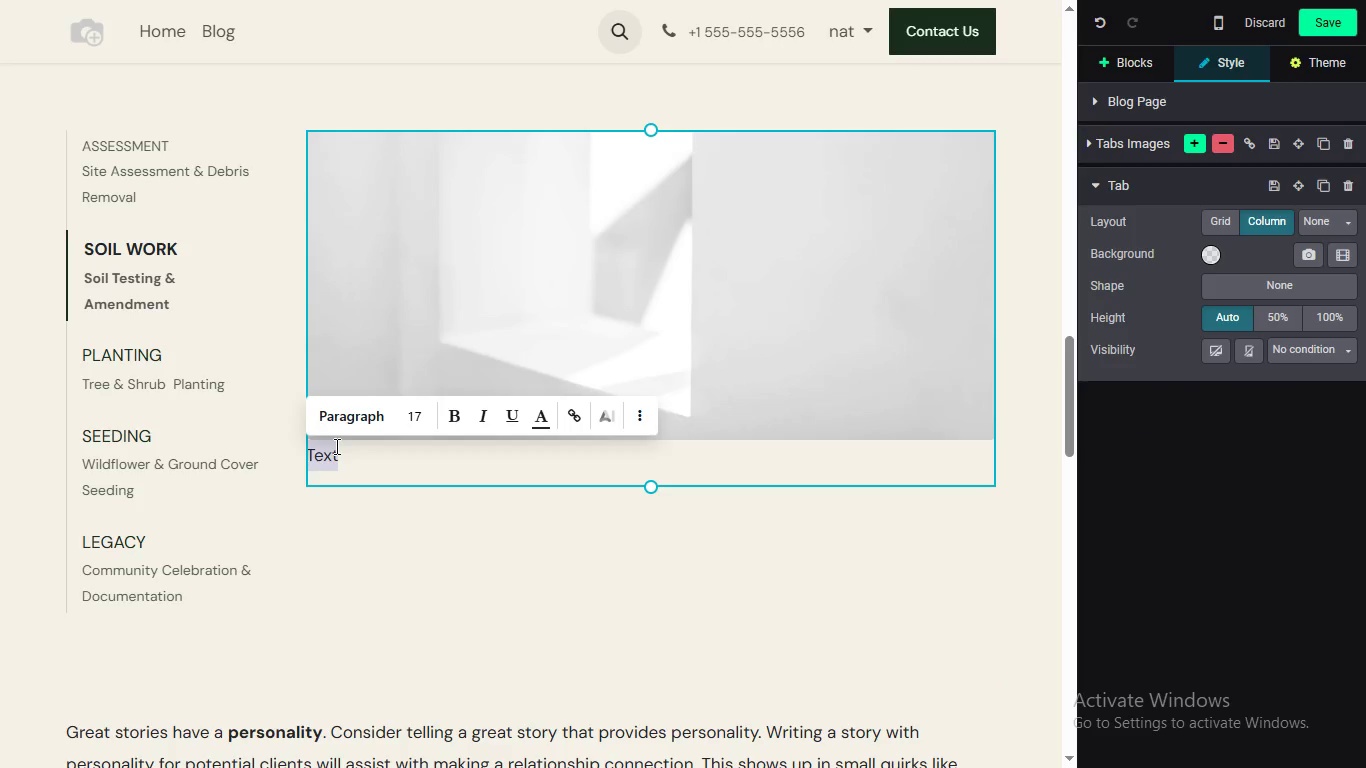 
wait(5.86)
 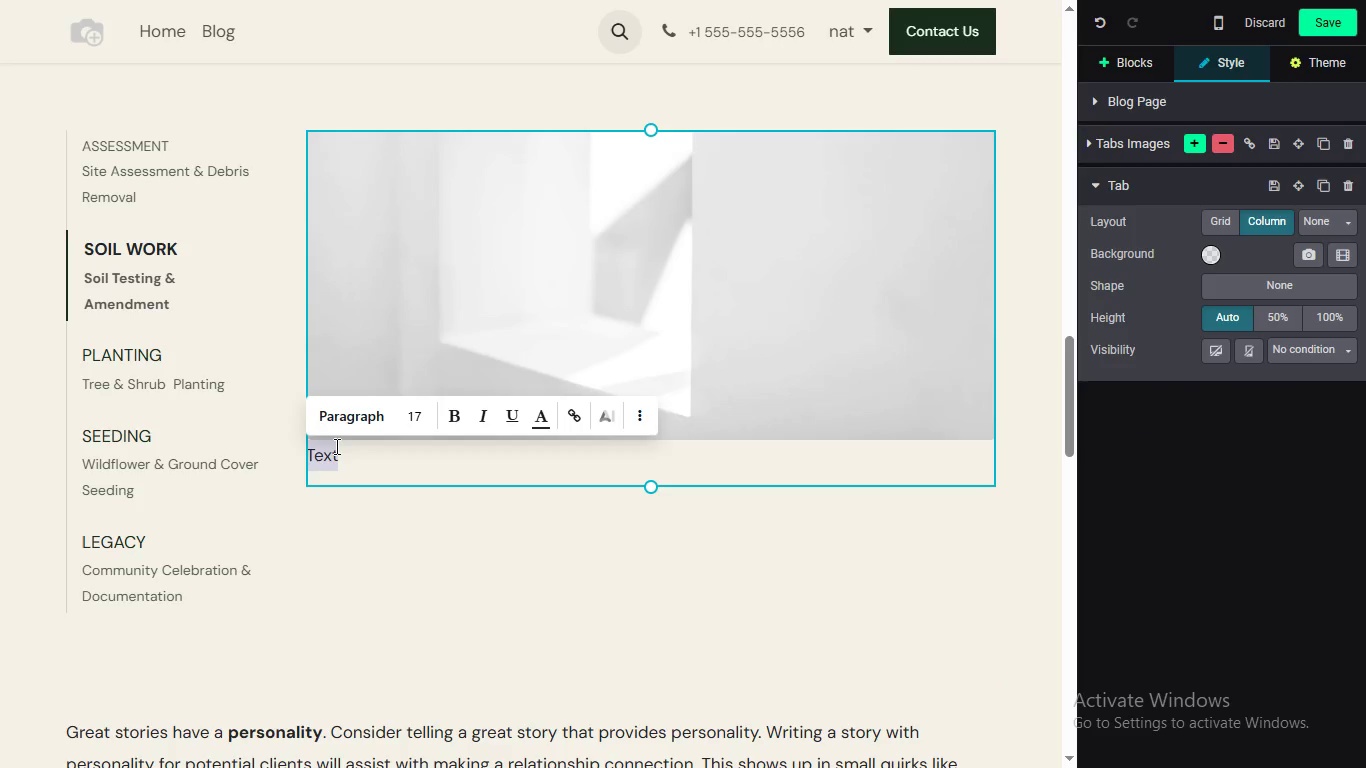 
type(Our horticulture team takes rapid soil smples to check p)
key(Backspace)
type( and nutrient levels. We ten ad)
key(Backspace)
type(men )
key(Backspace)
type(d the oil with compost and any necessary adjustments, )
key(Backspace)
key(Backspace)
type(. Volunteers help mix and spread soil amendments acre)
key(Backspace)
type(oss plantingar)
key(Backspace)
key(Backspace)
type( areas.)
 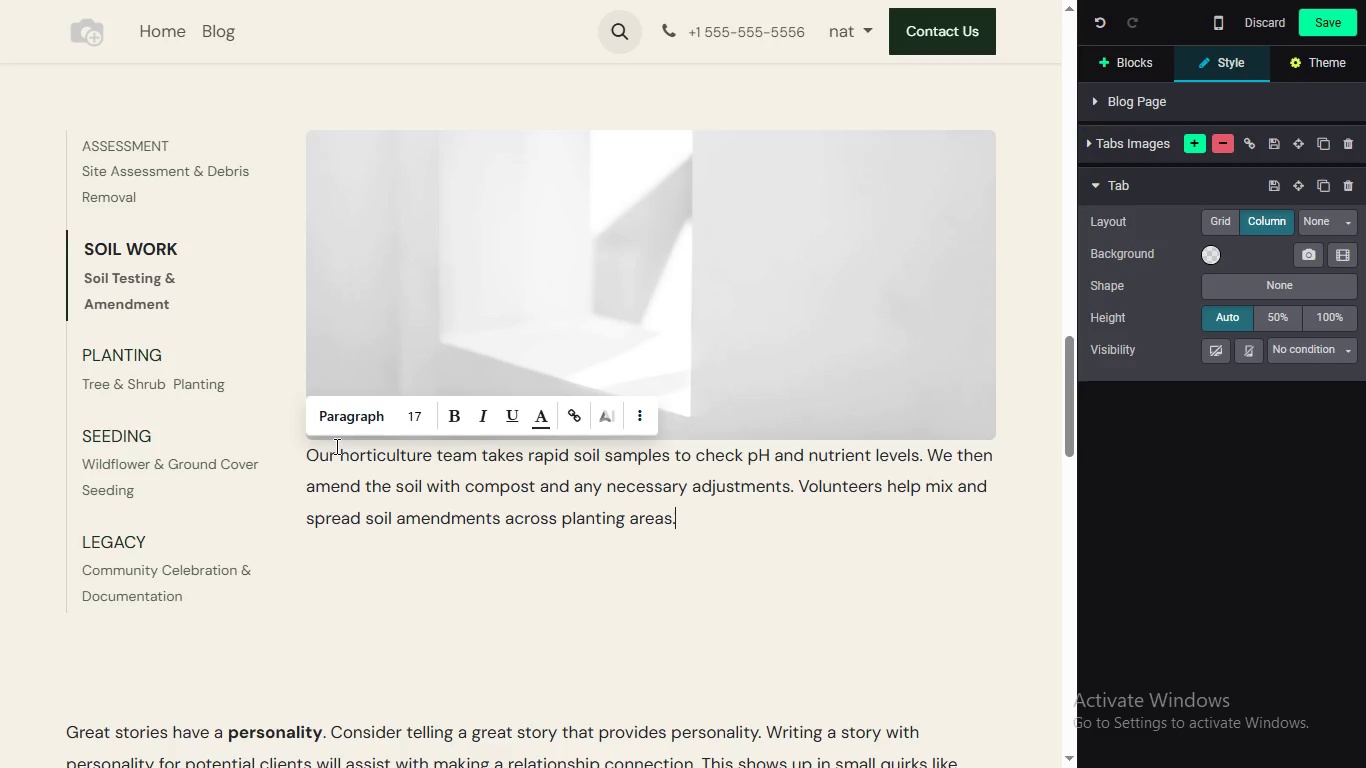 
wait(32.5)
 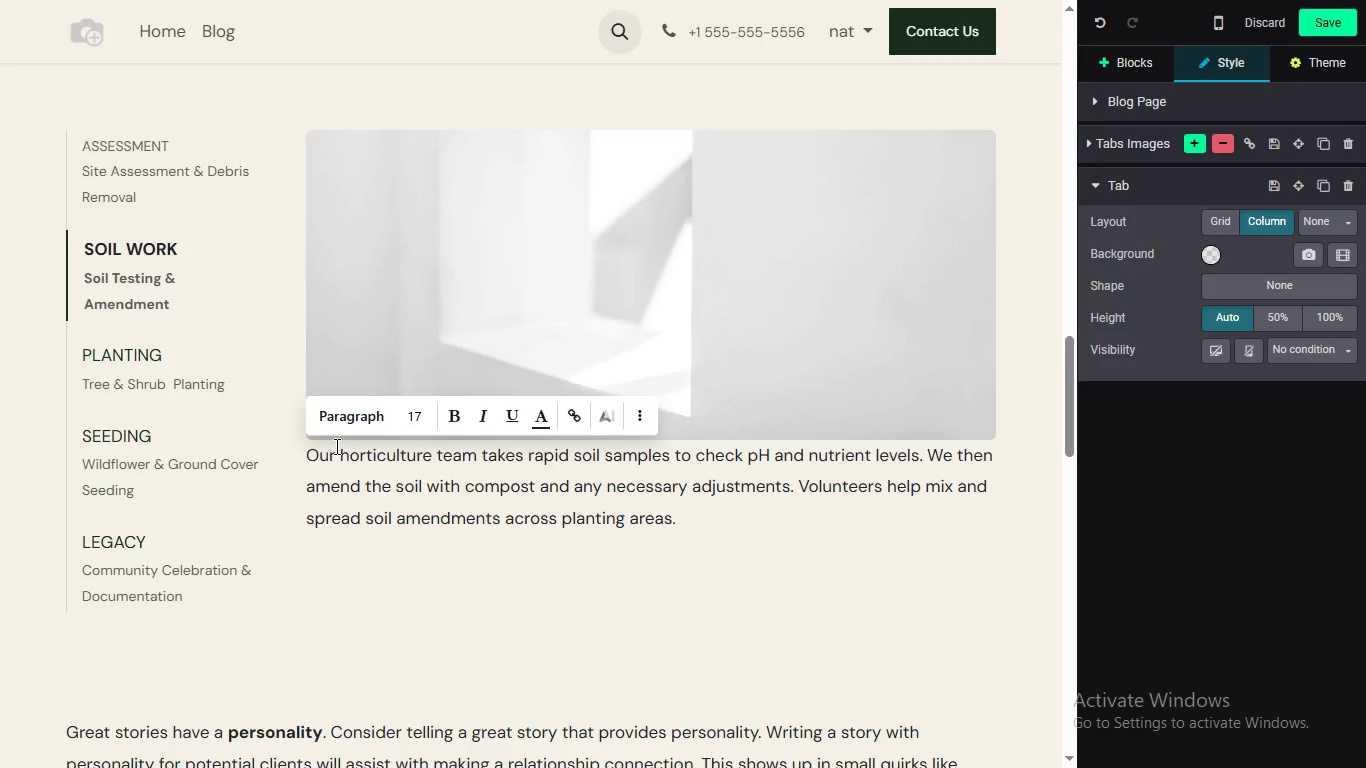 
double_click([678, 214])
 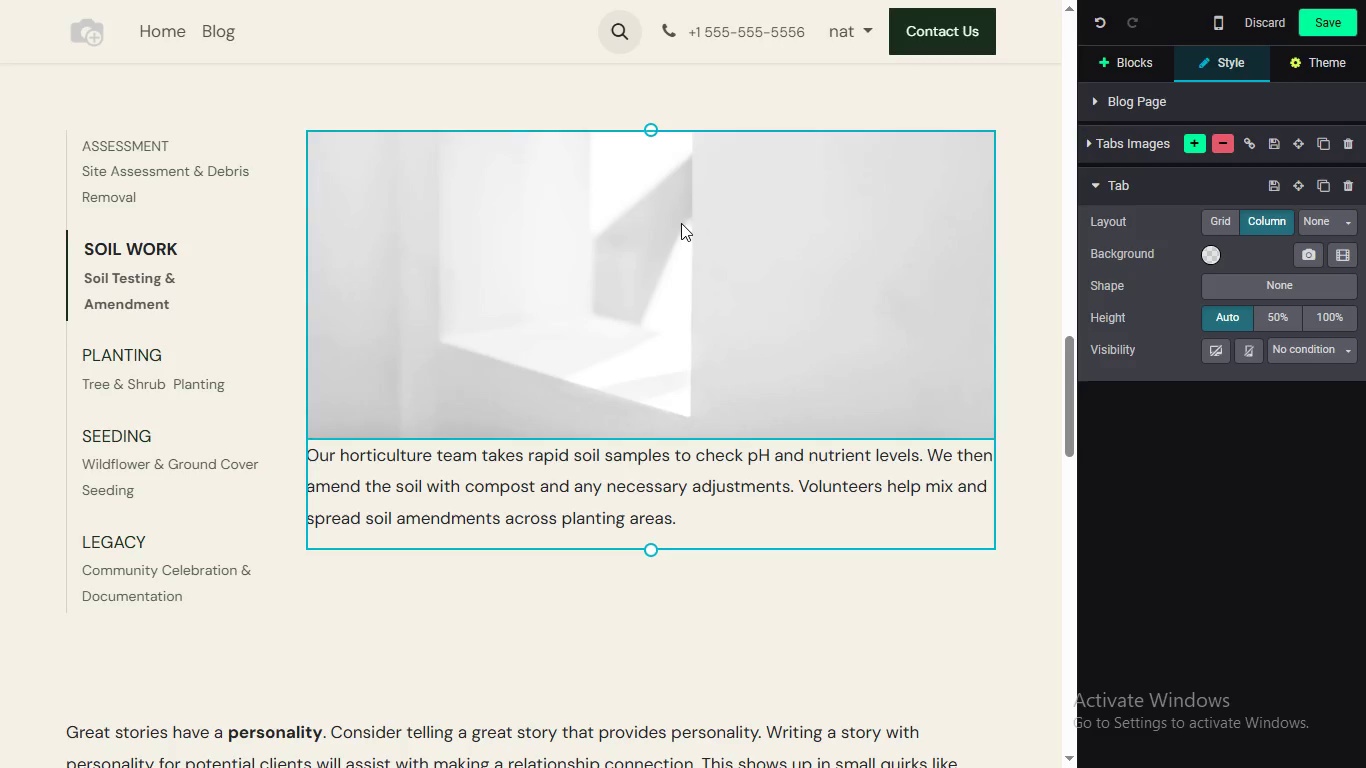 
triple_click([678, 214])
 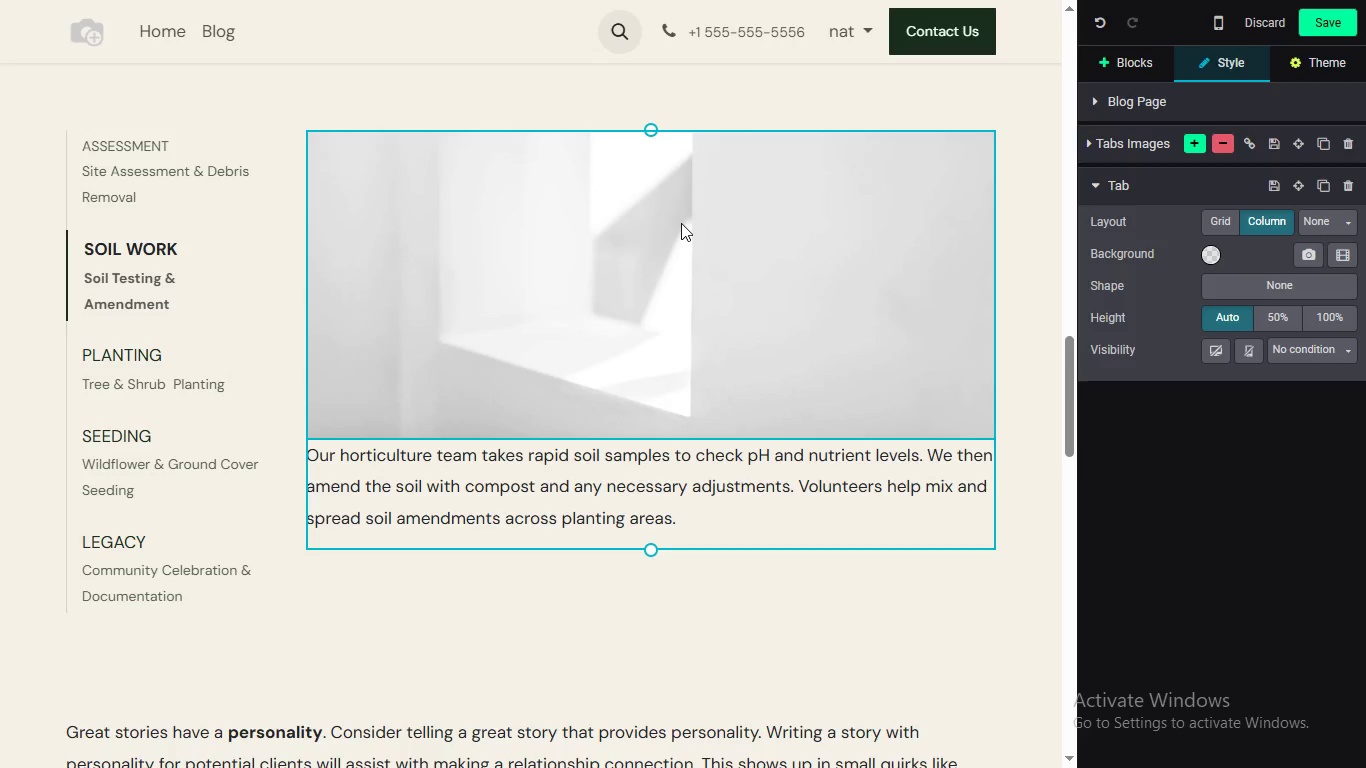 
triple_click([678, 214])
 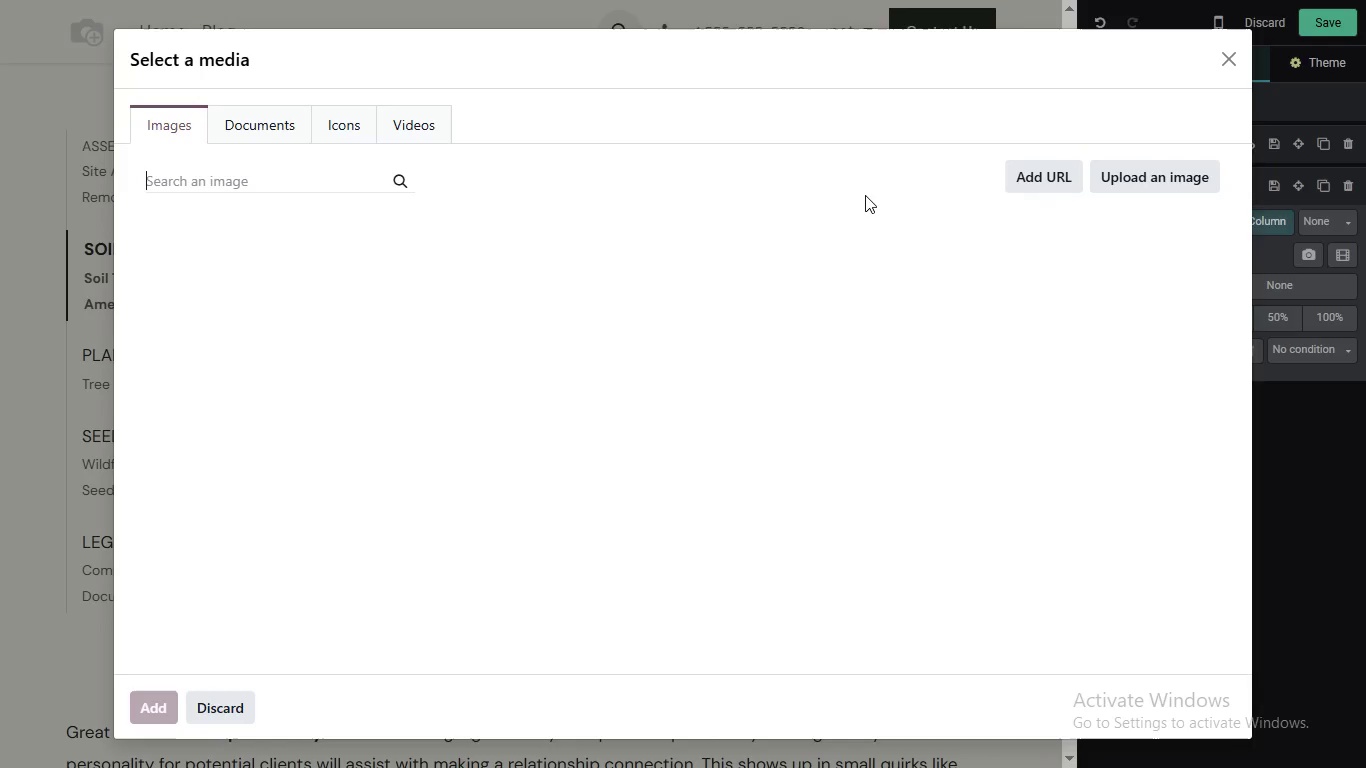 
type(holding rich soil)
 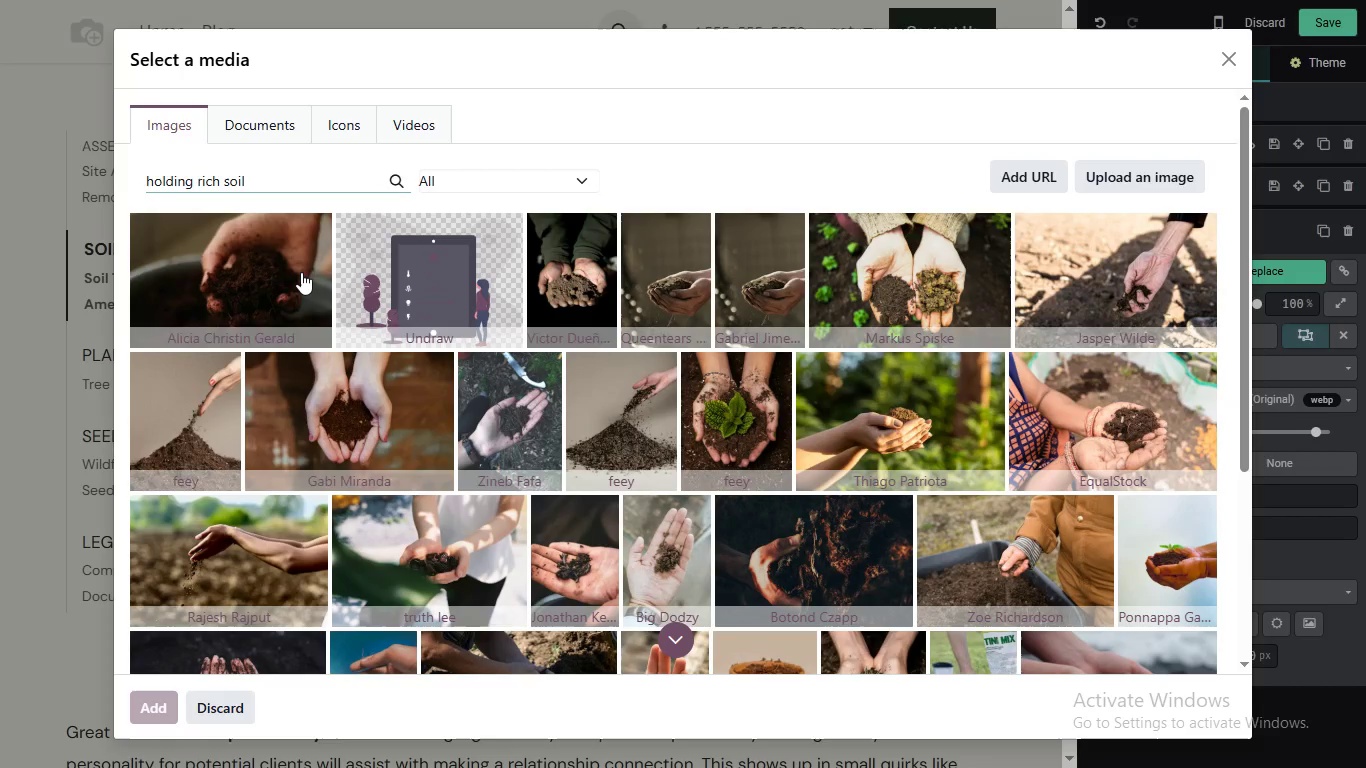 
wait(20.8)
 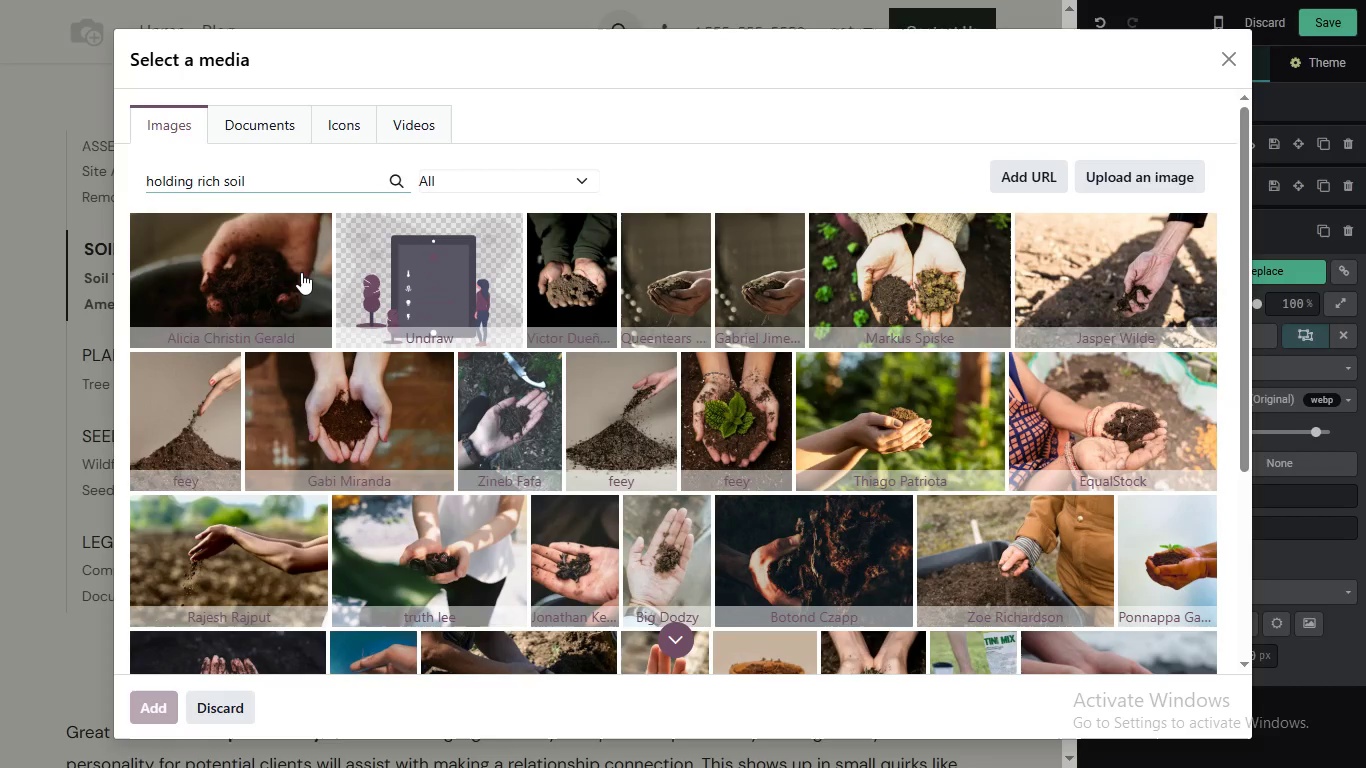 
left_click([301, 272])
 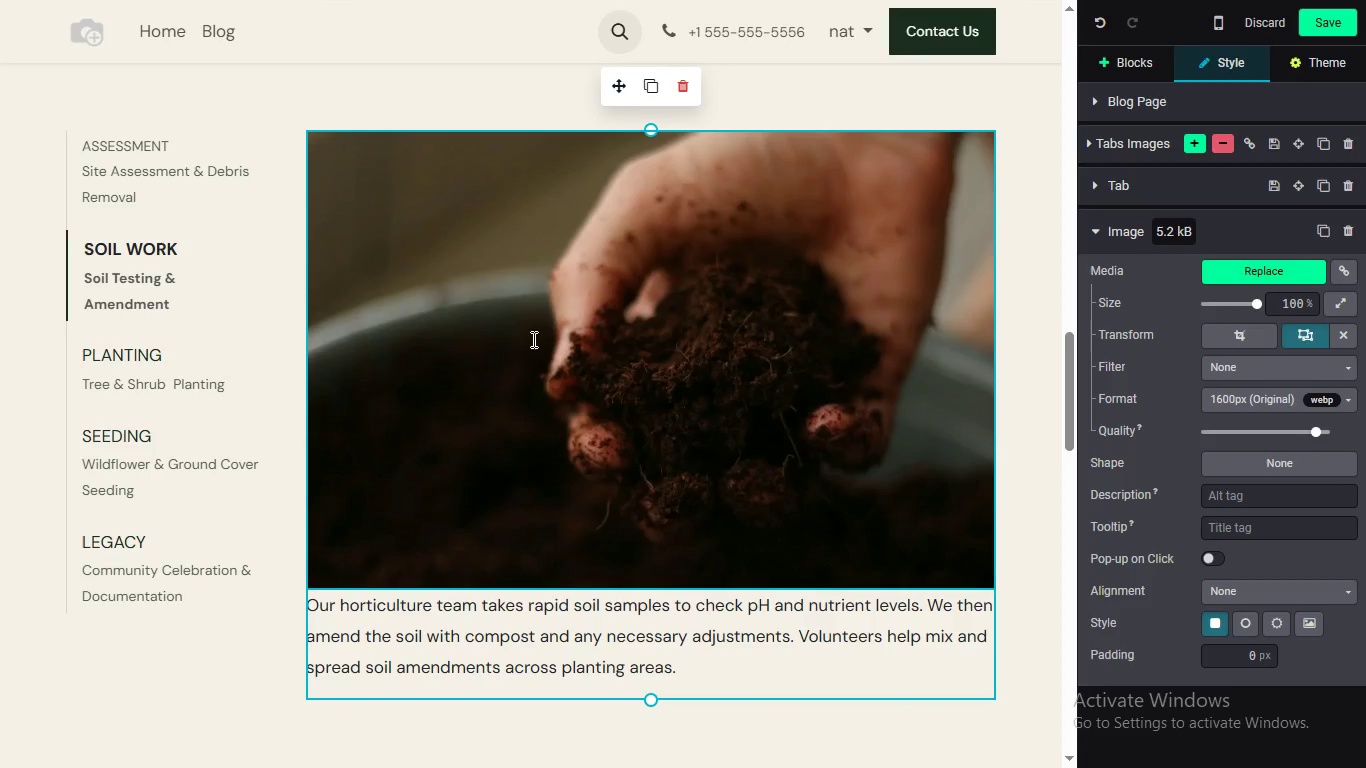 
wait(14.34)
 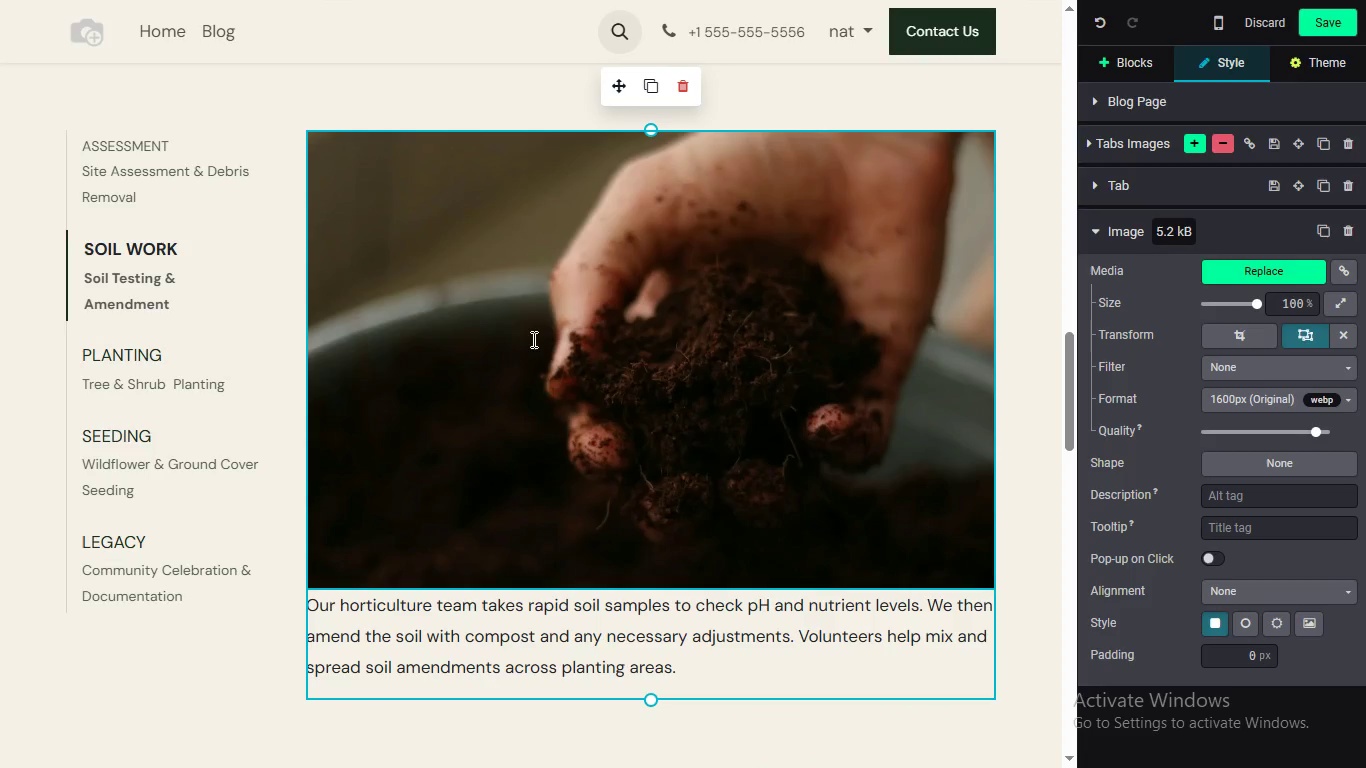 
double_click([602, 275])
 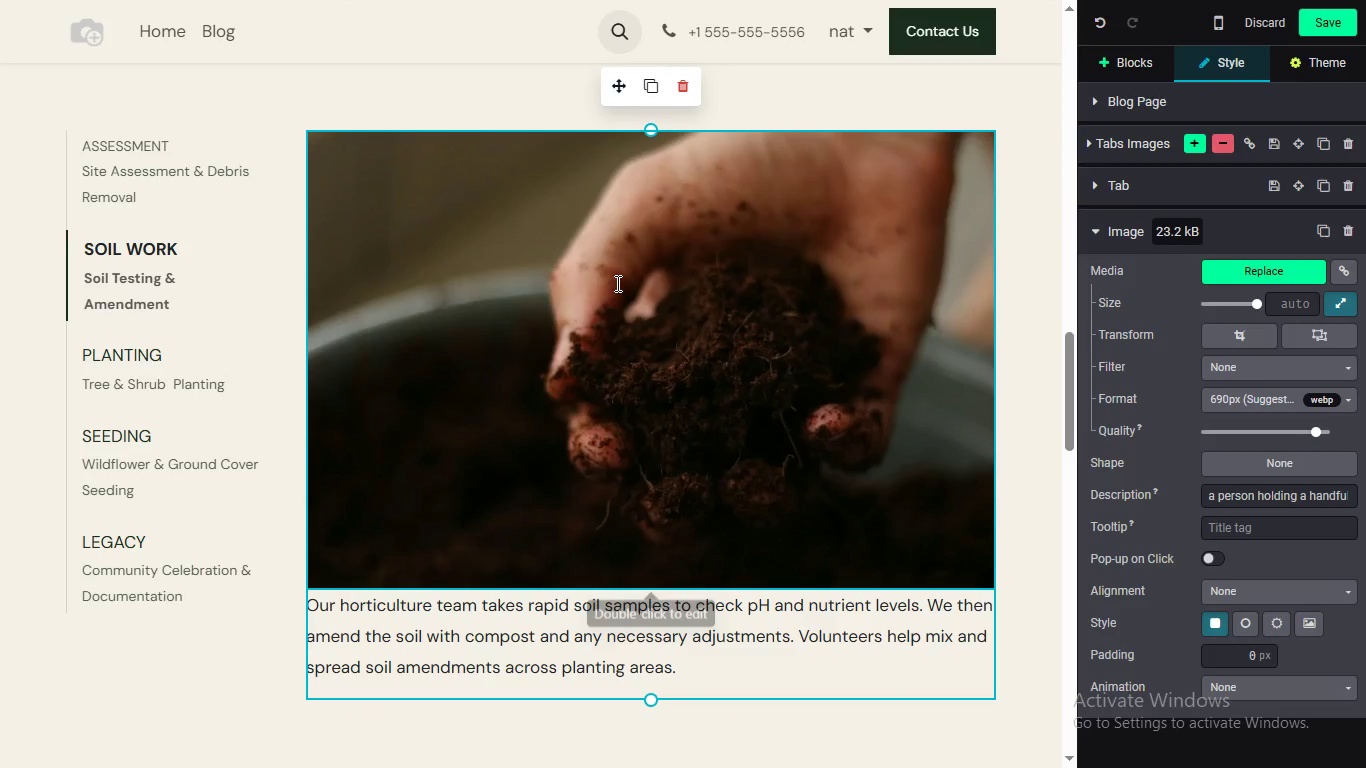 
double_click([616, 283])
 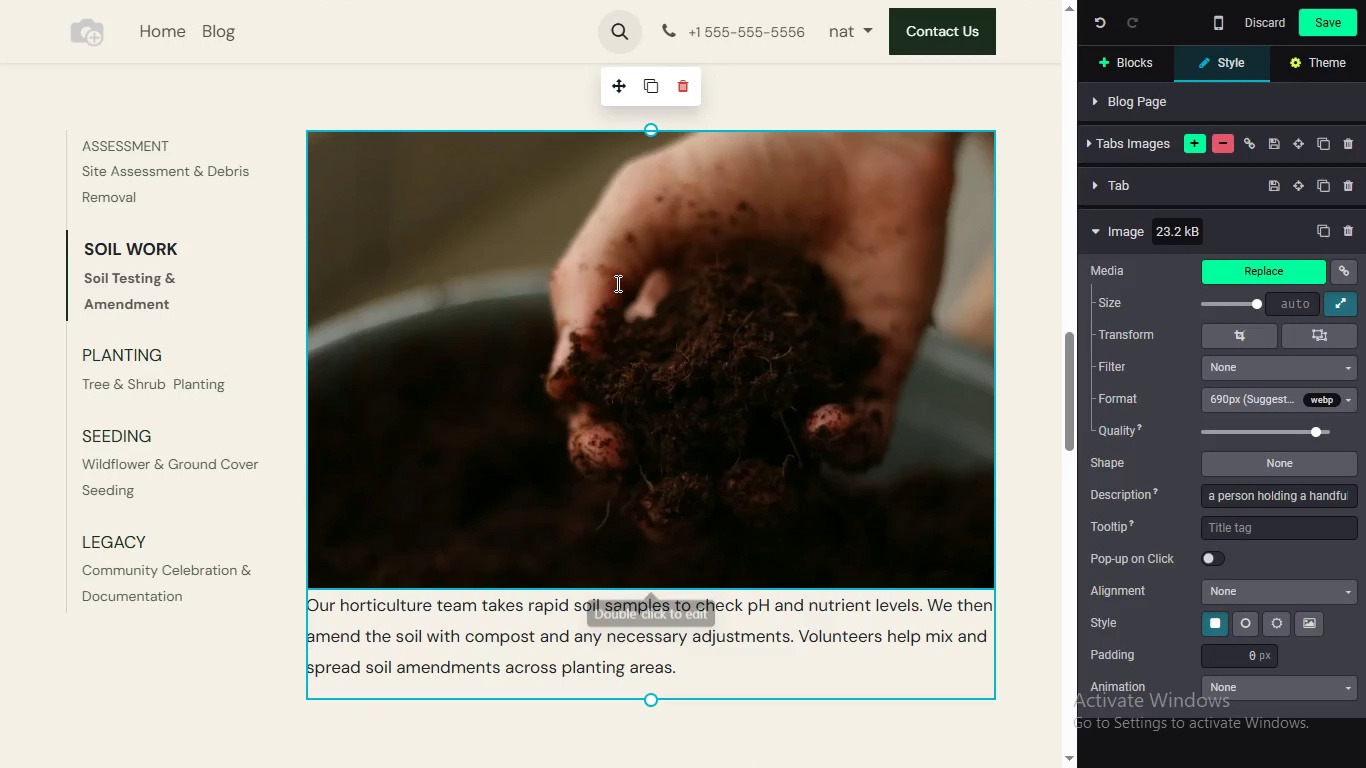 
triple_click([616, 283])
 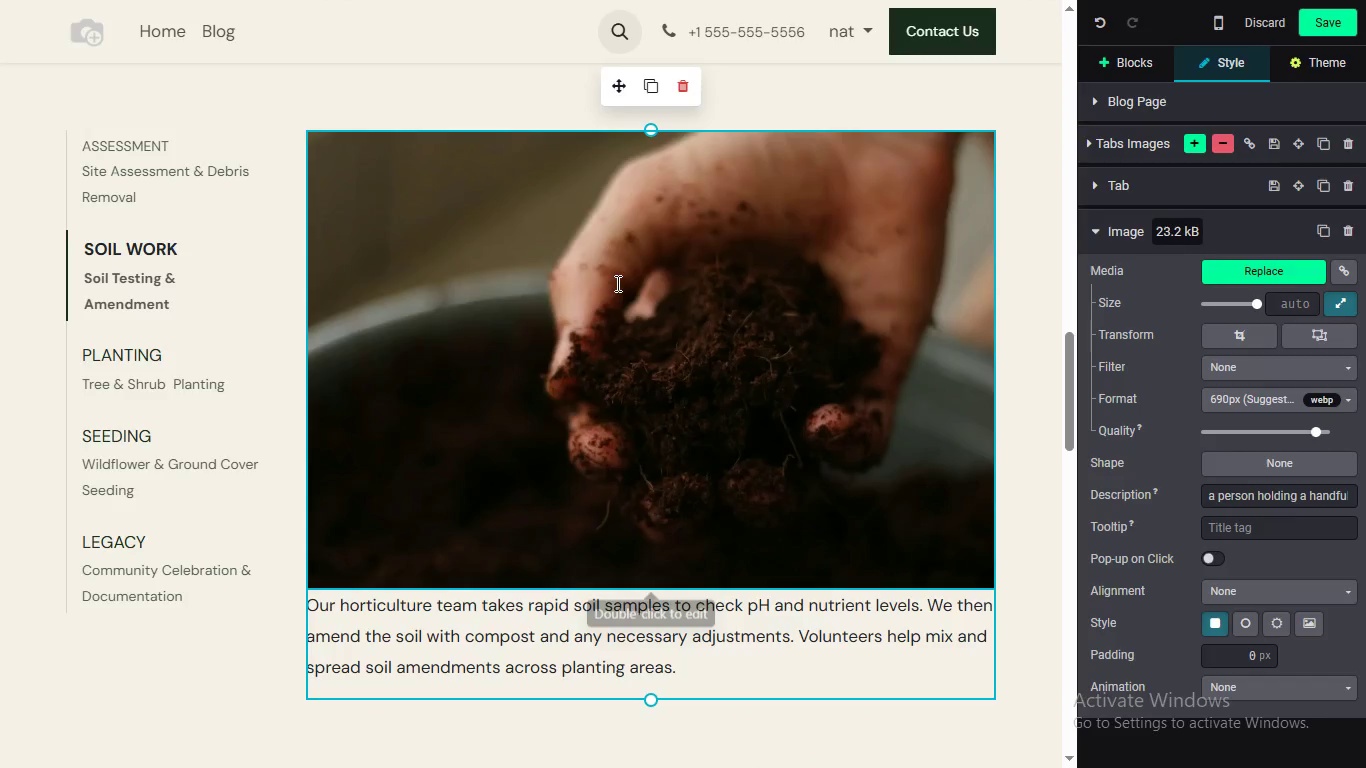 
triple_click([616, 283])
 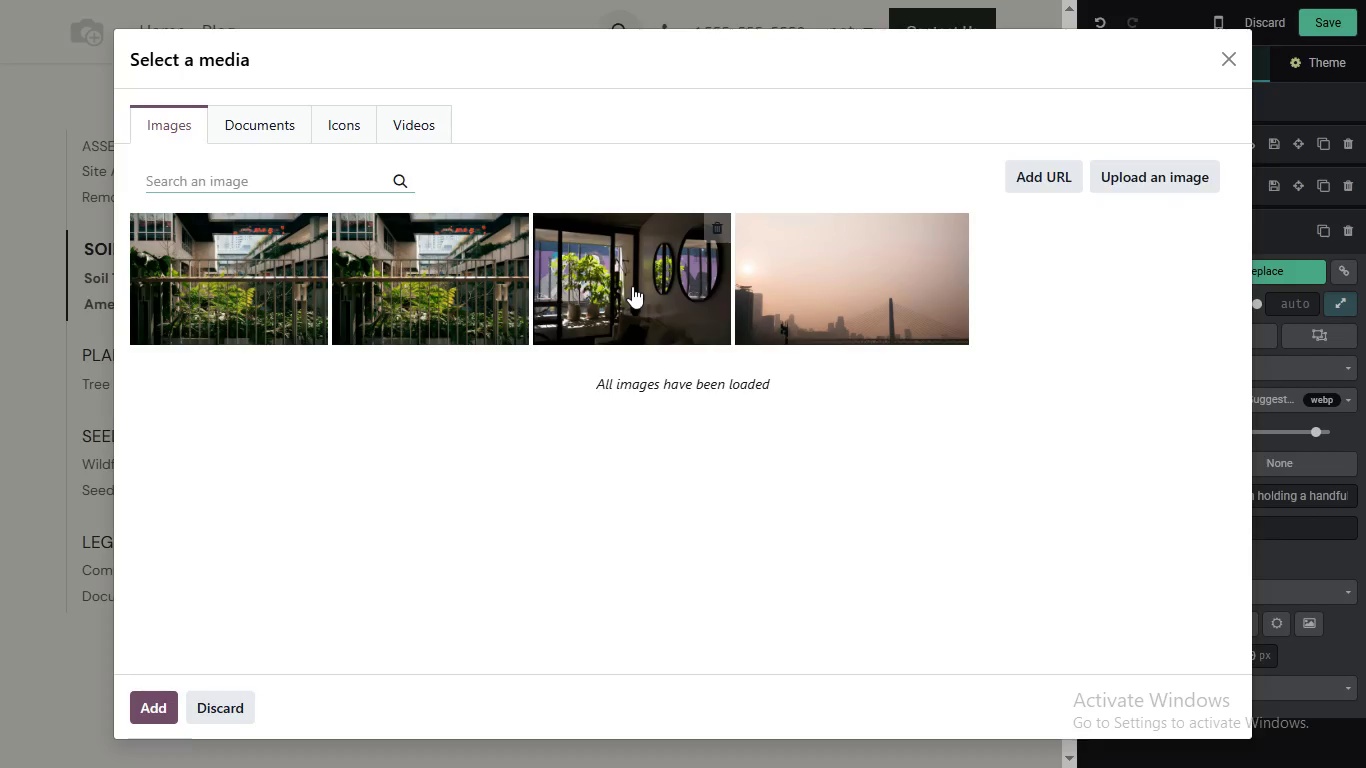 
type(holdign rich soil)
 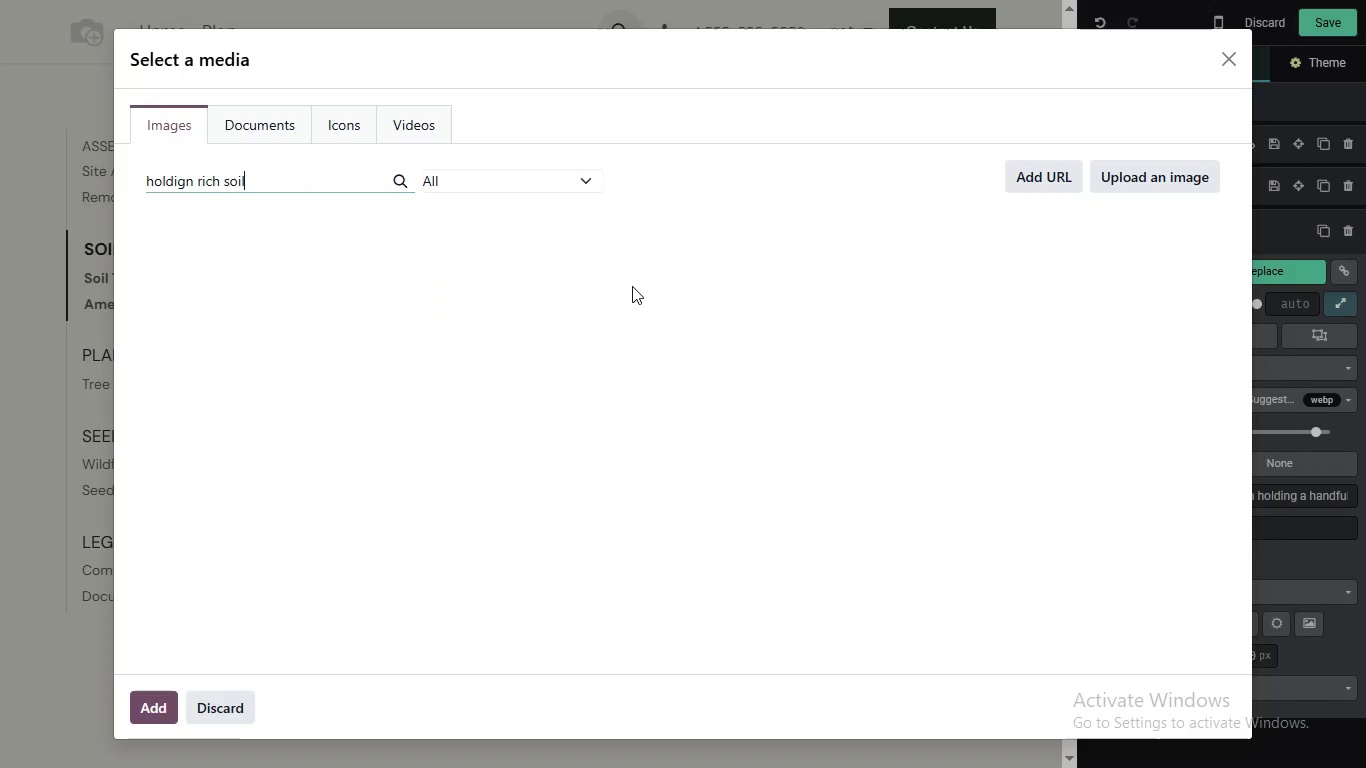 
key(Enter)
 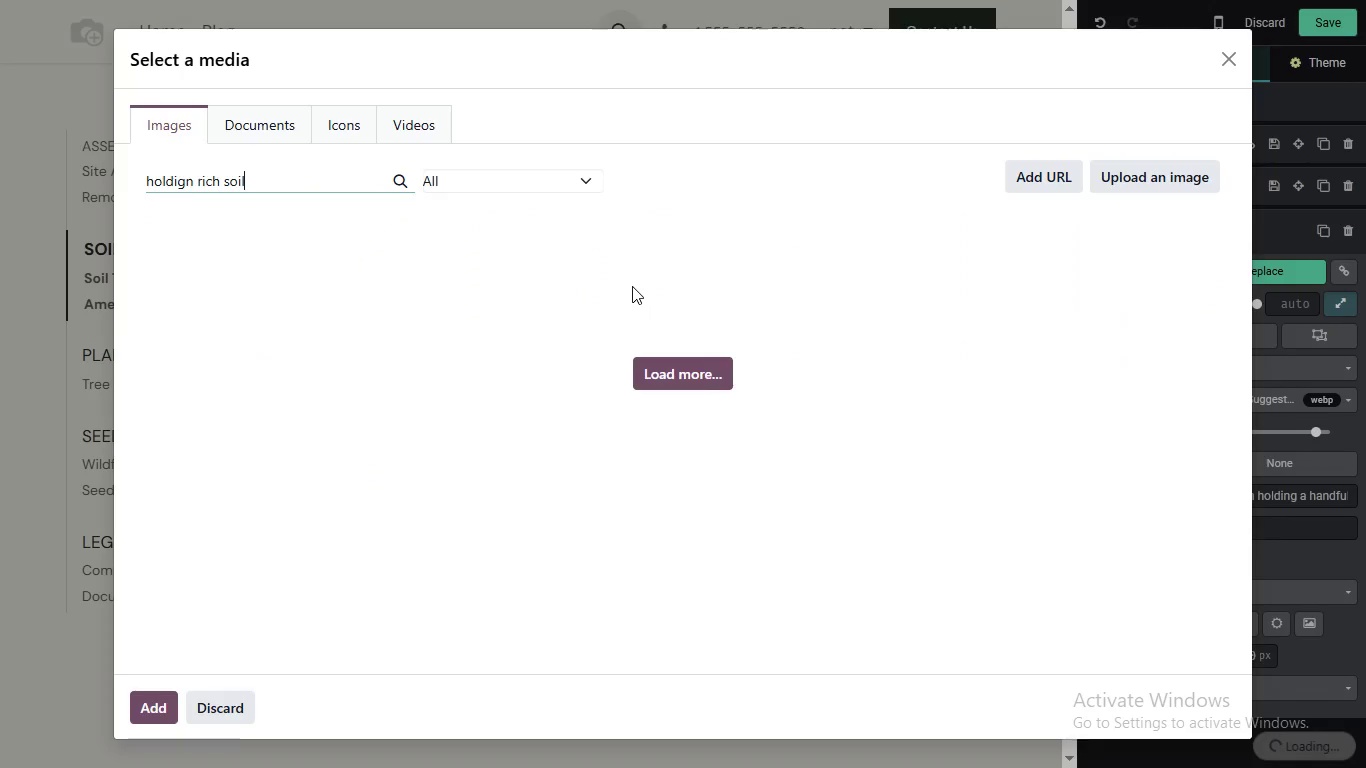 
key(End)
 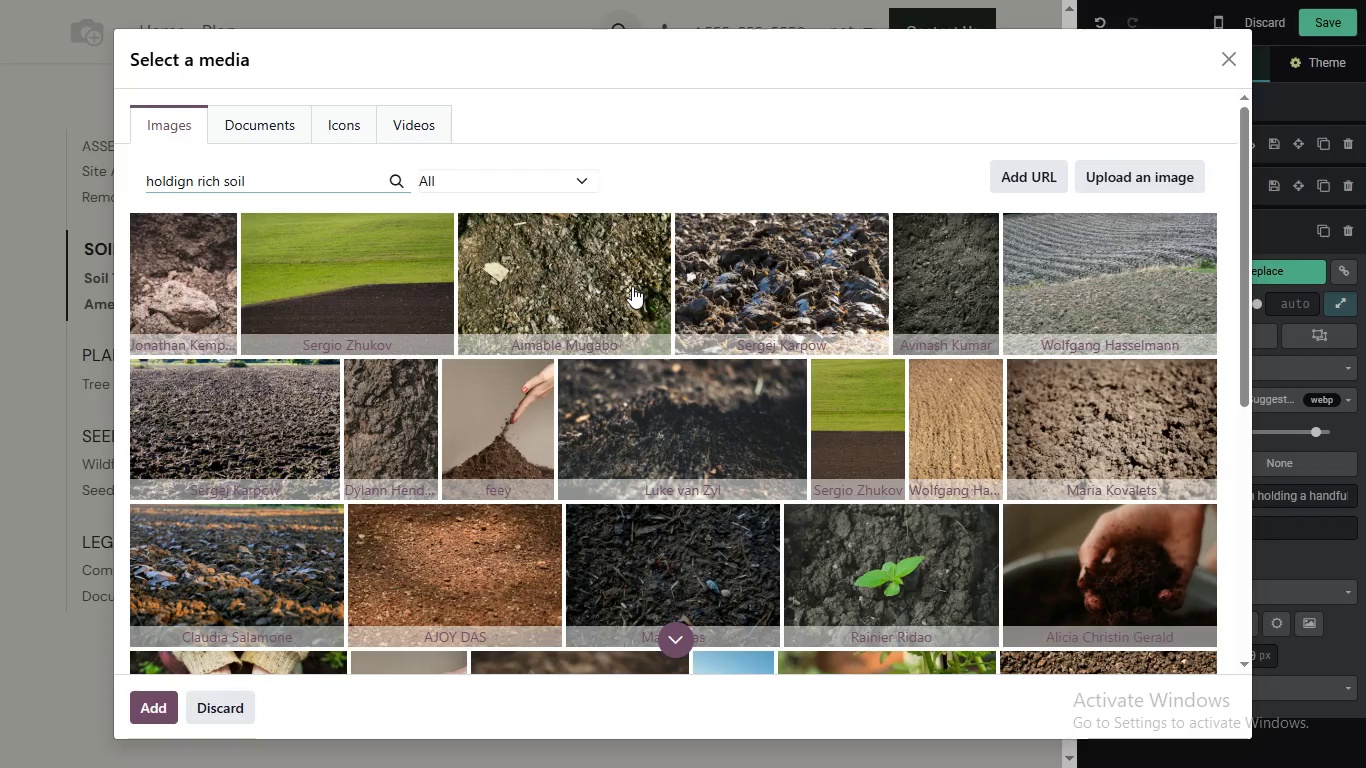 
wait(14.89)
 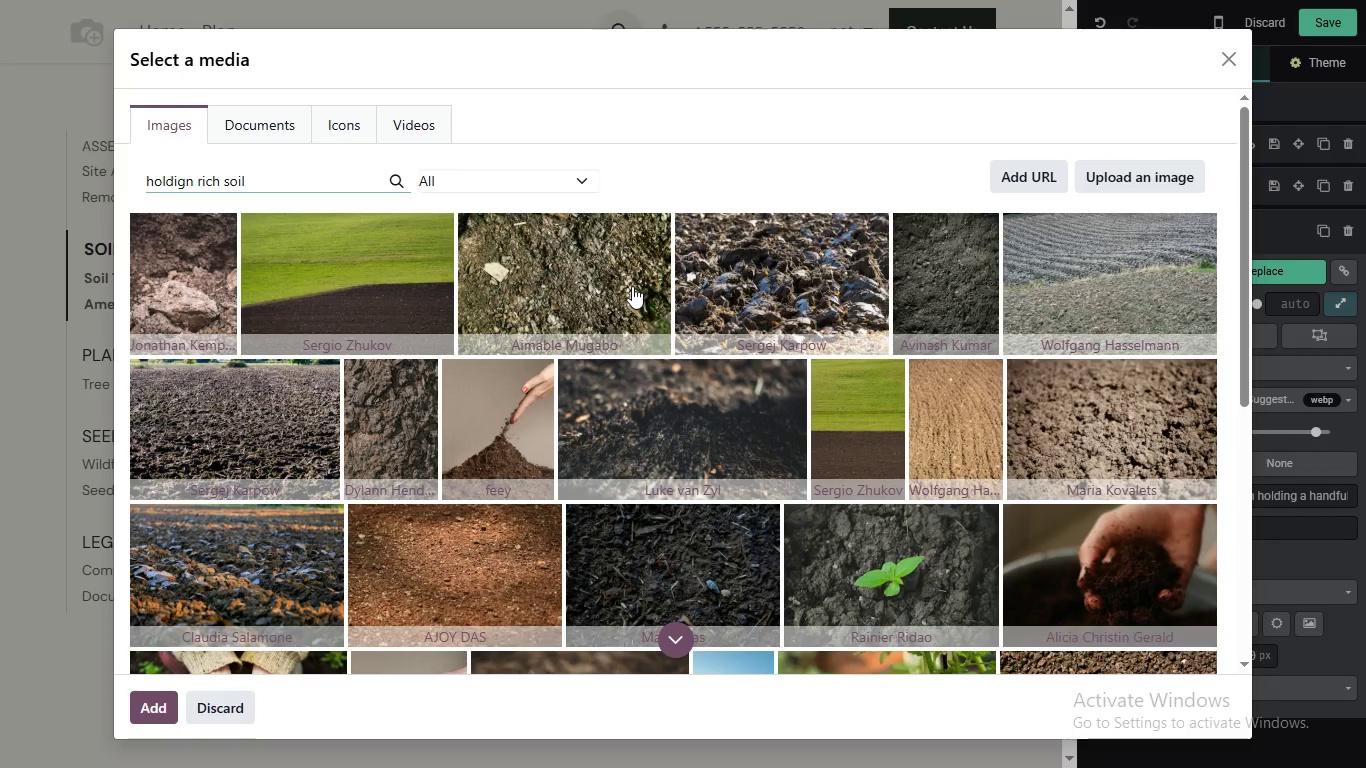 
left_click([185, 179])
 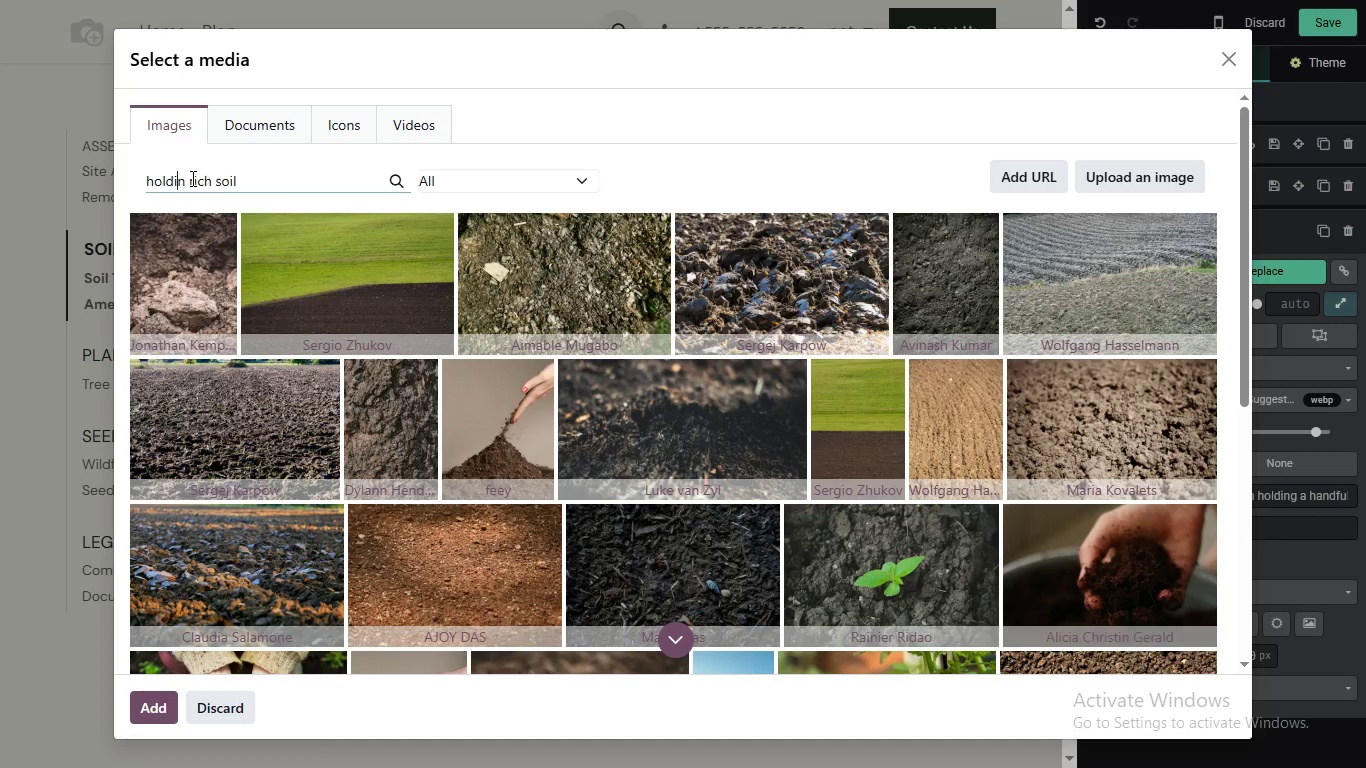 
key(Backspace)
 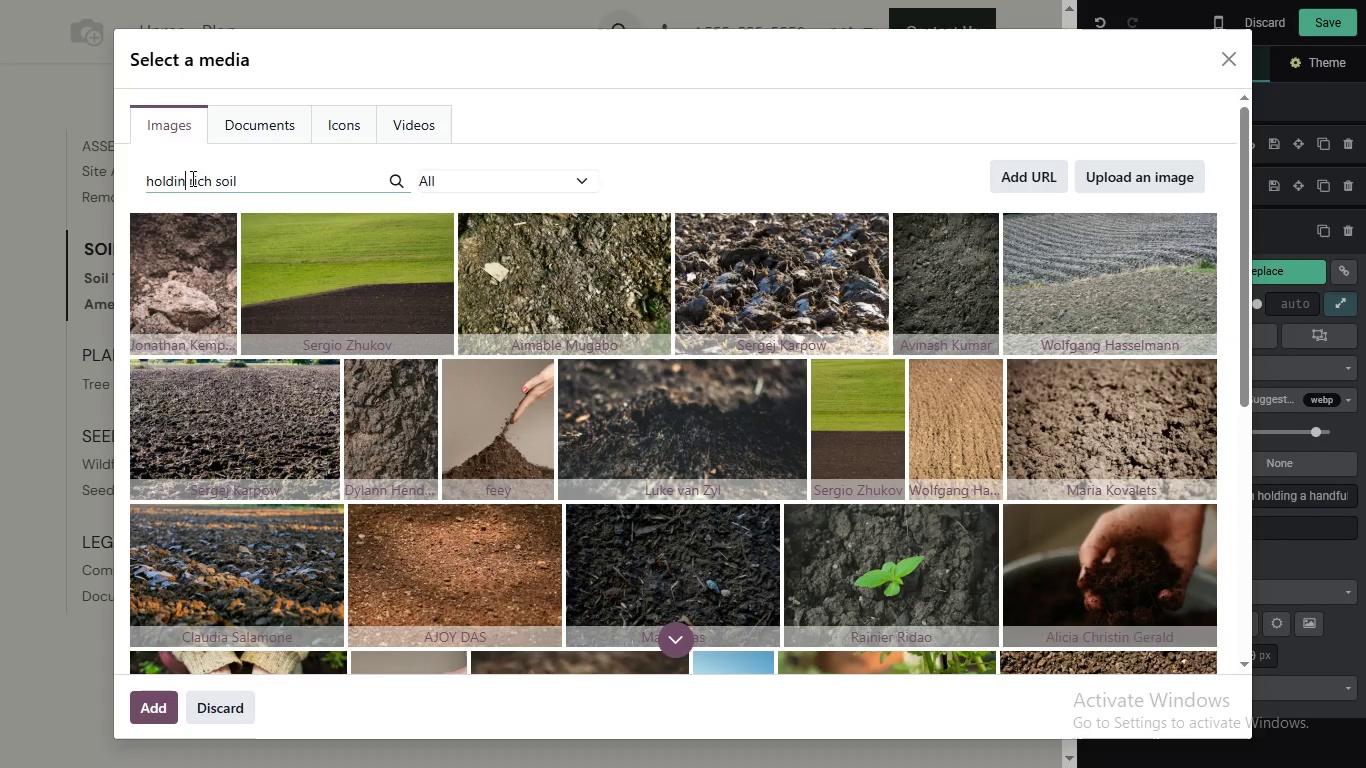 
key(ArrowRight)
 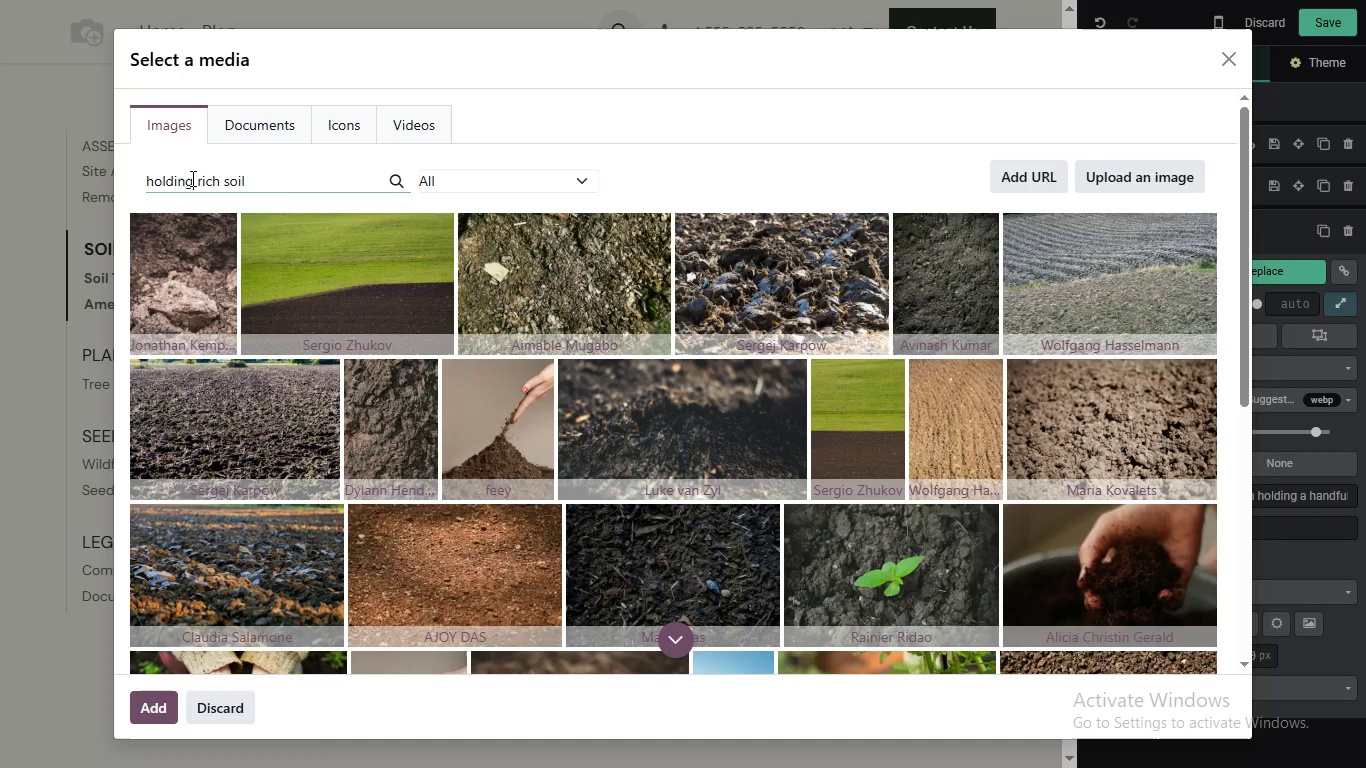 
key(G)
 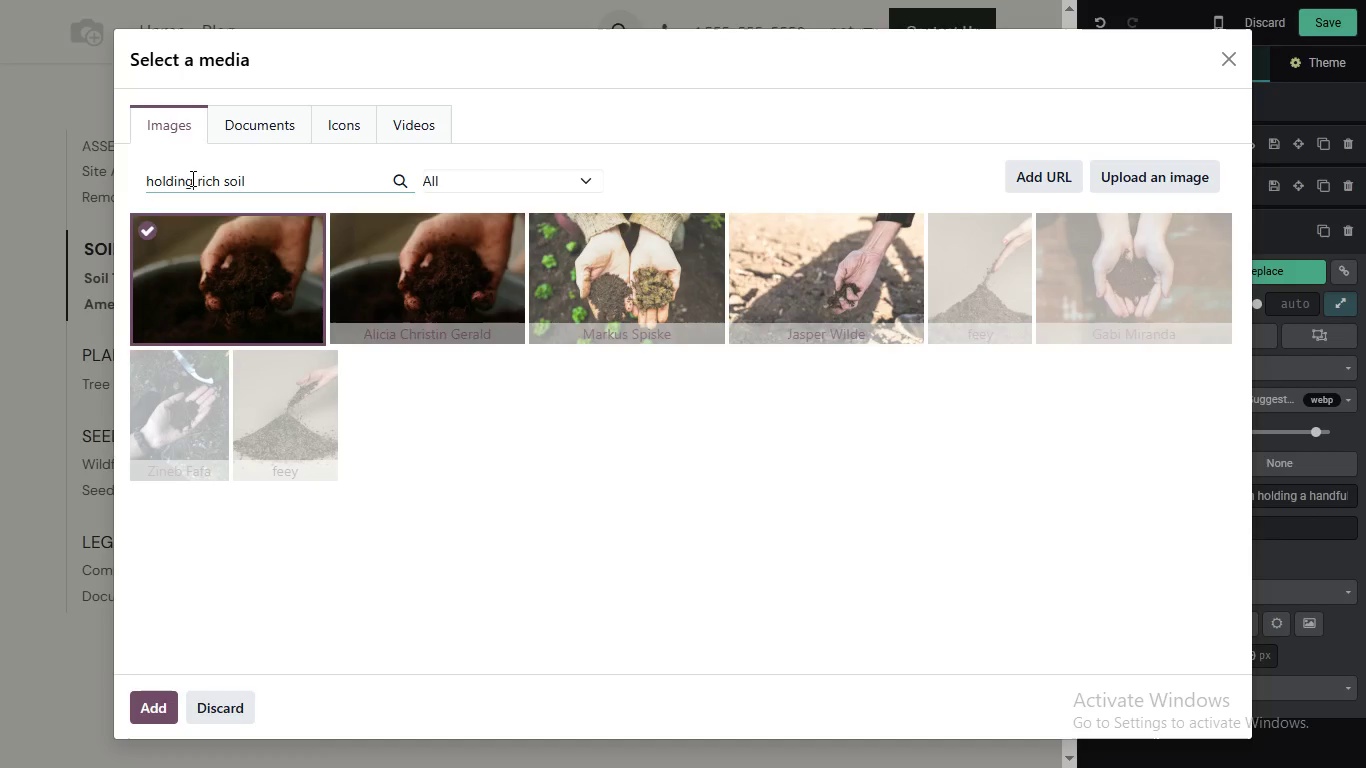 
wait(9.19)
 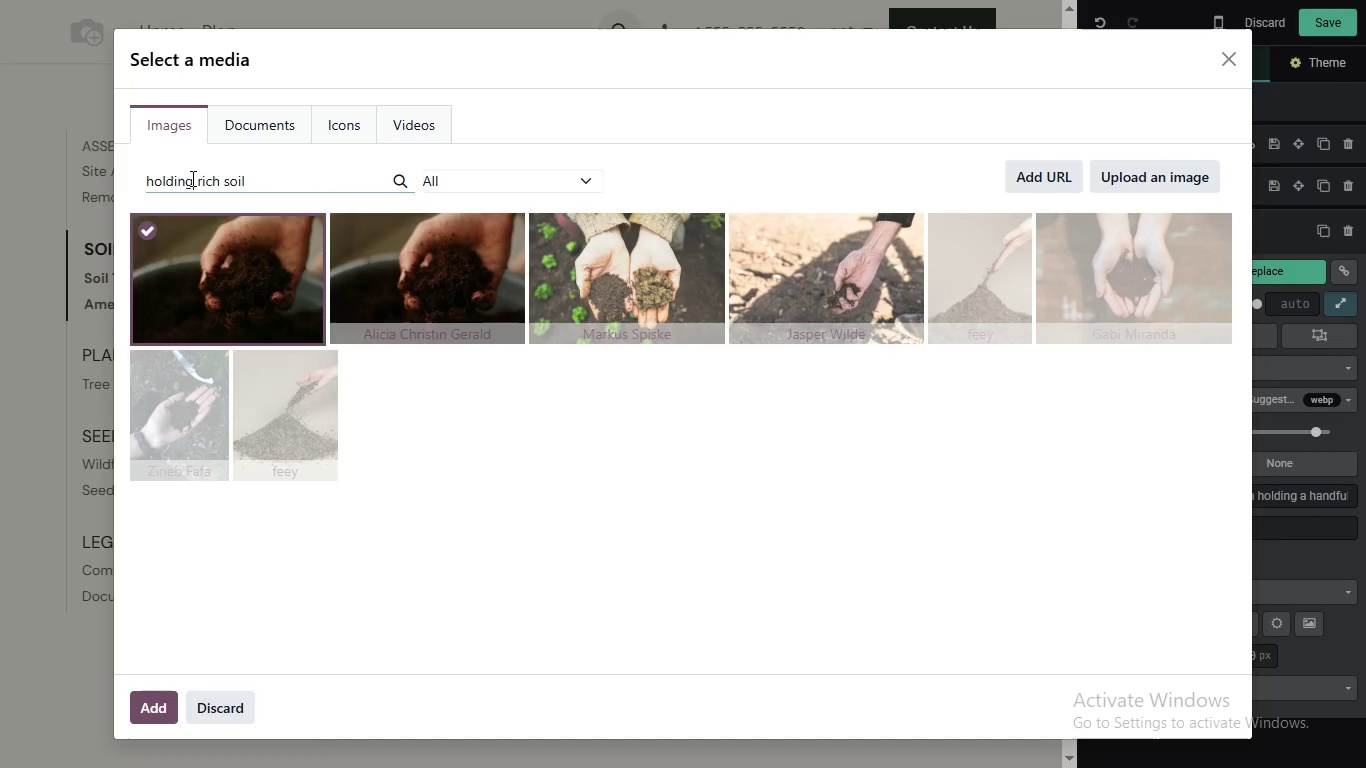 
scroll: coordinate [523, 414], scroll_direction: down, amount: 1.0
 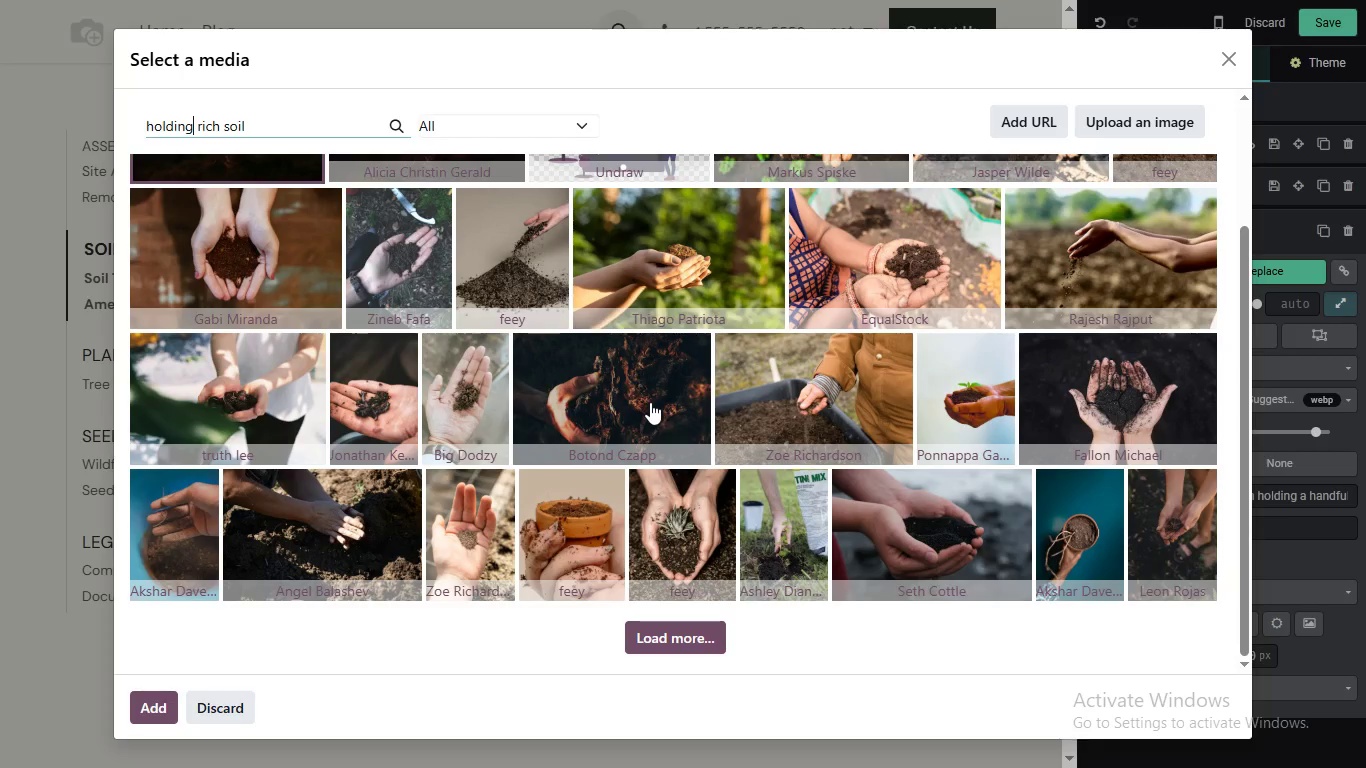 
wait(7.91)
 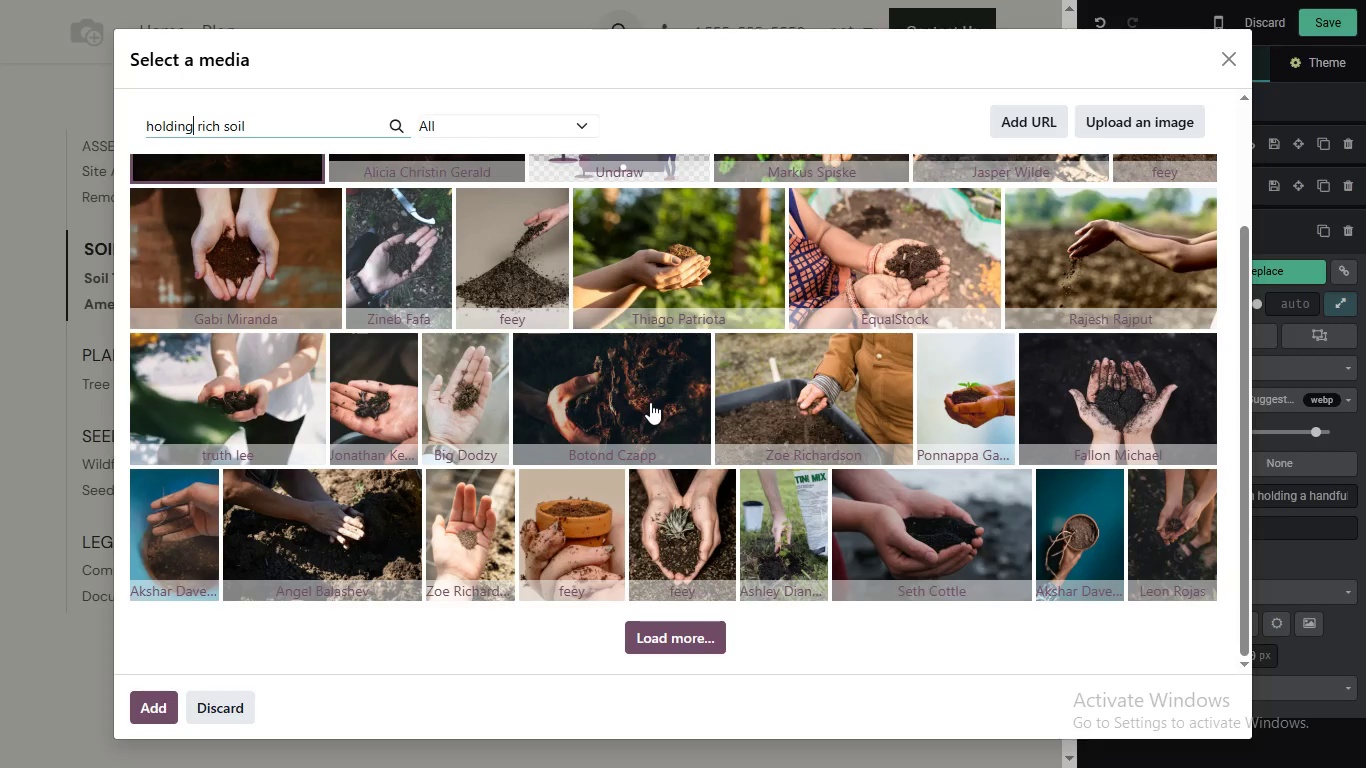 
scroll: coordinate [706, 455], scroll_direction: up, amount: 1.0
 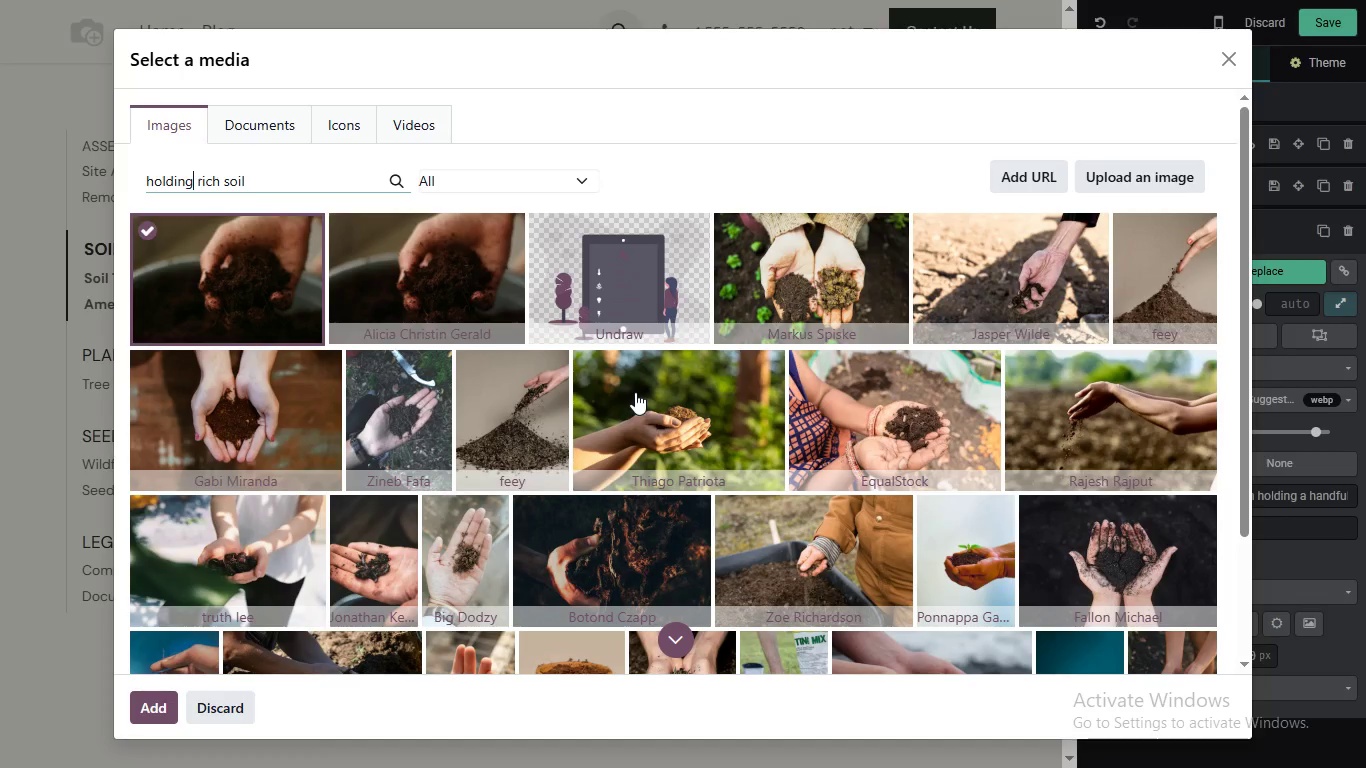 
scroll: coordinate [620, 404], scroll_direction: down, amount: 2.0
 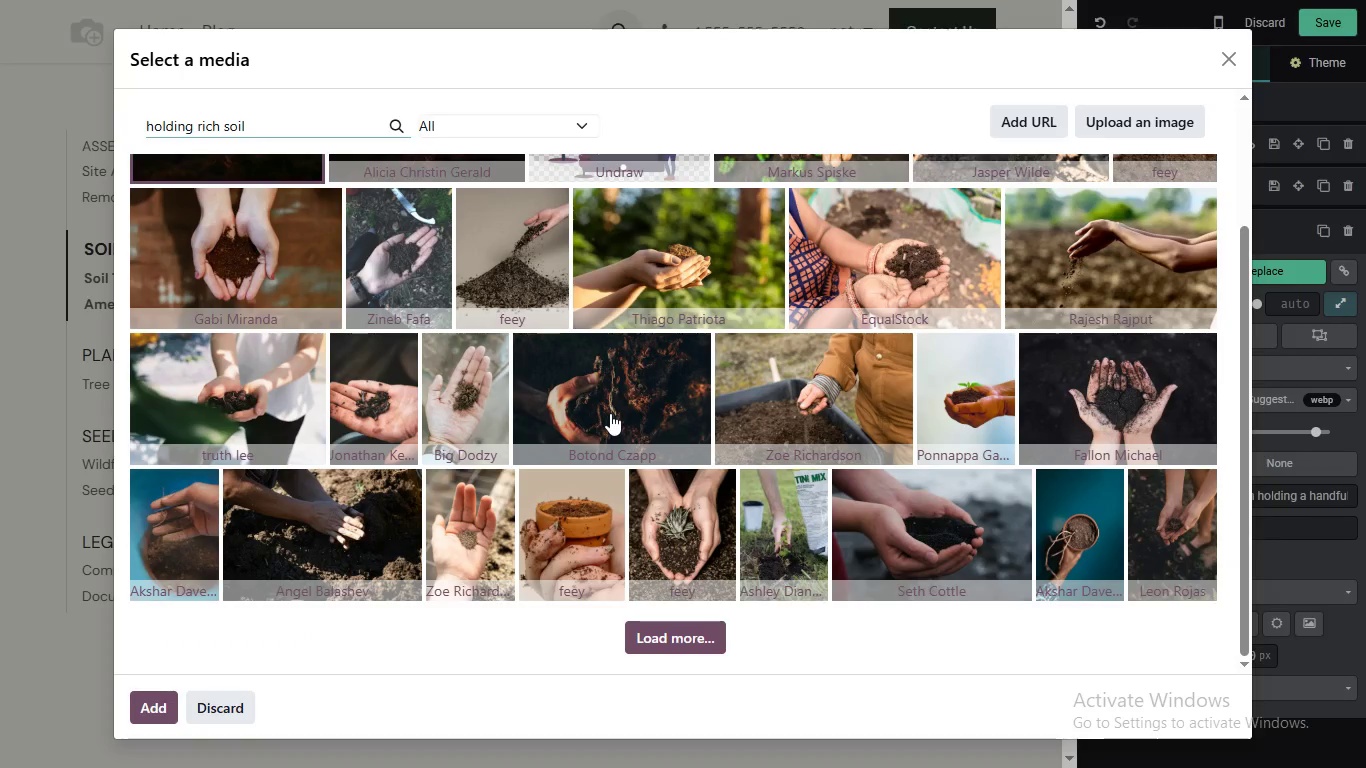 
scroll: coordinate [610, 413], scroll_direction: up, amount: 2.0
 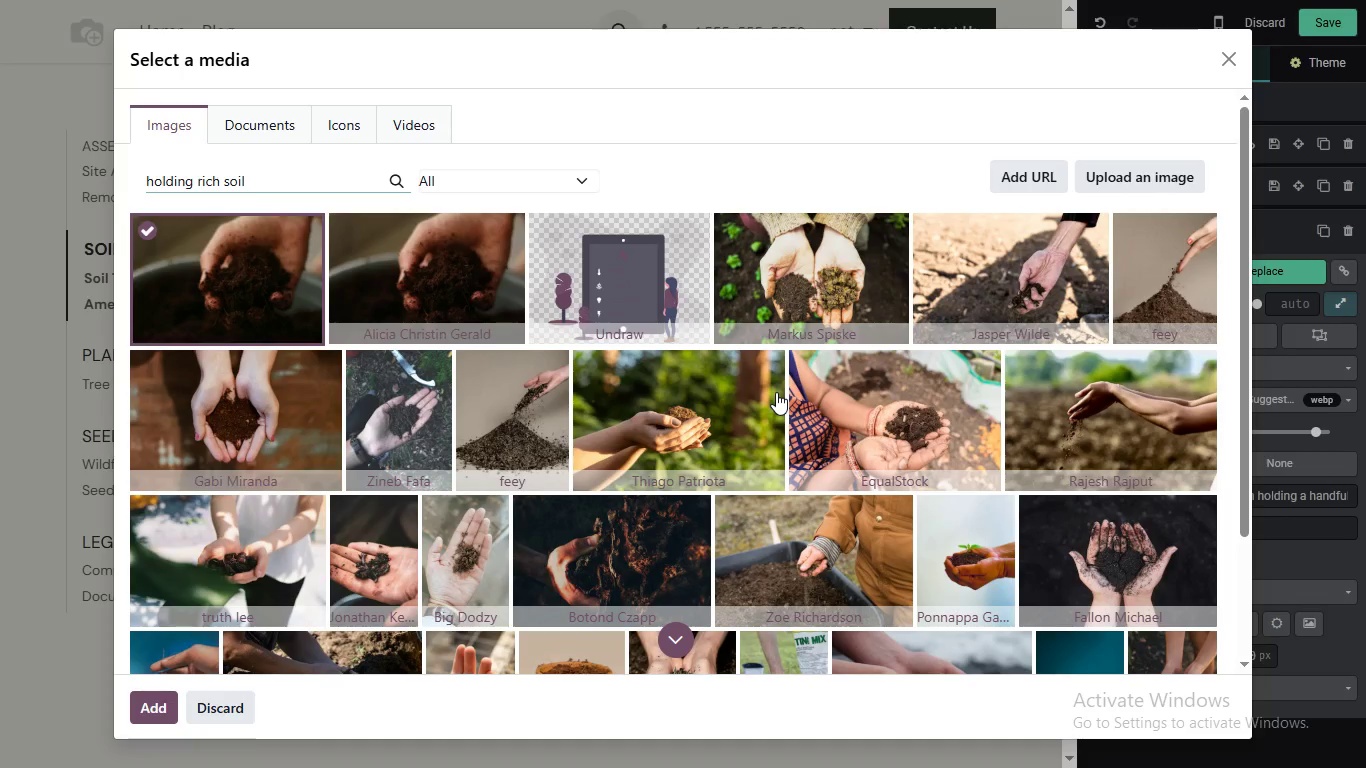 
wait(8.38)
 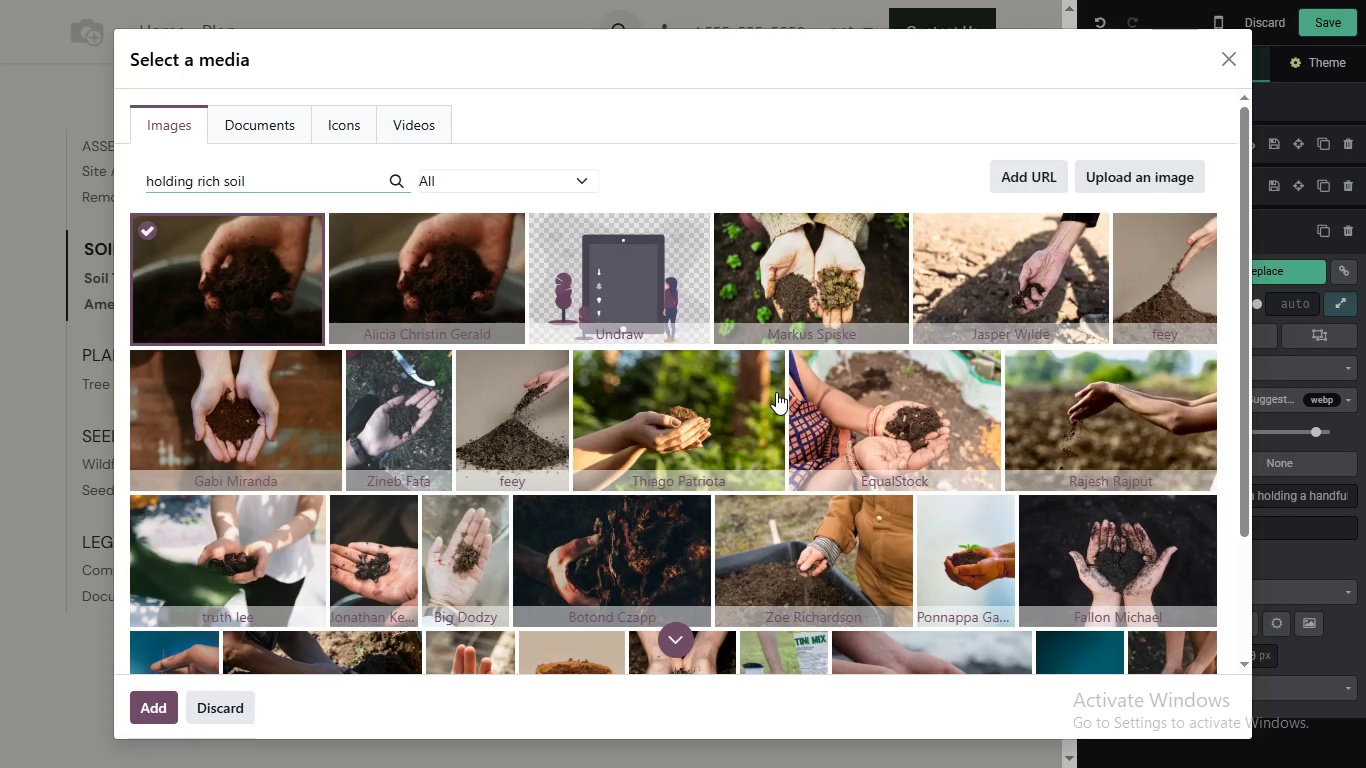 
scroll: coordinate [477, 347], scroll_direction: down, amount: 2.0
 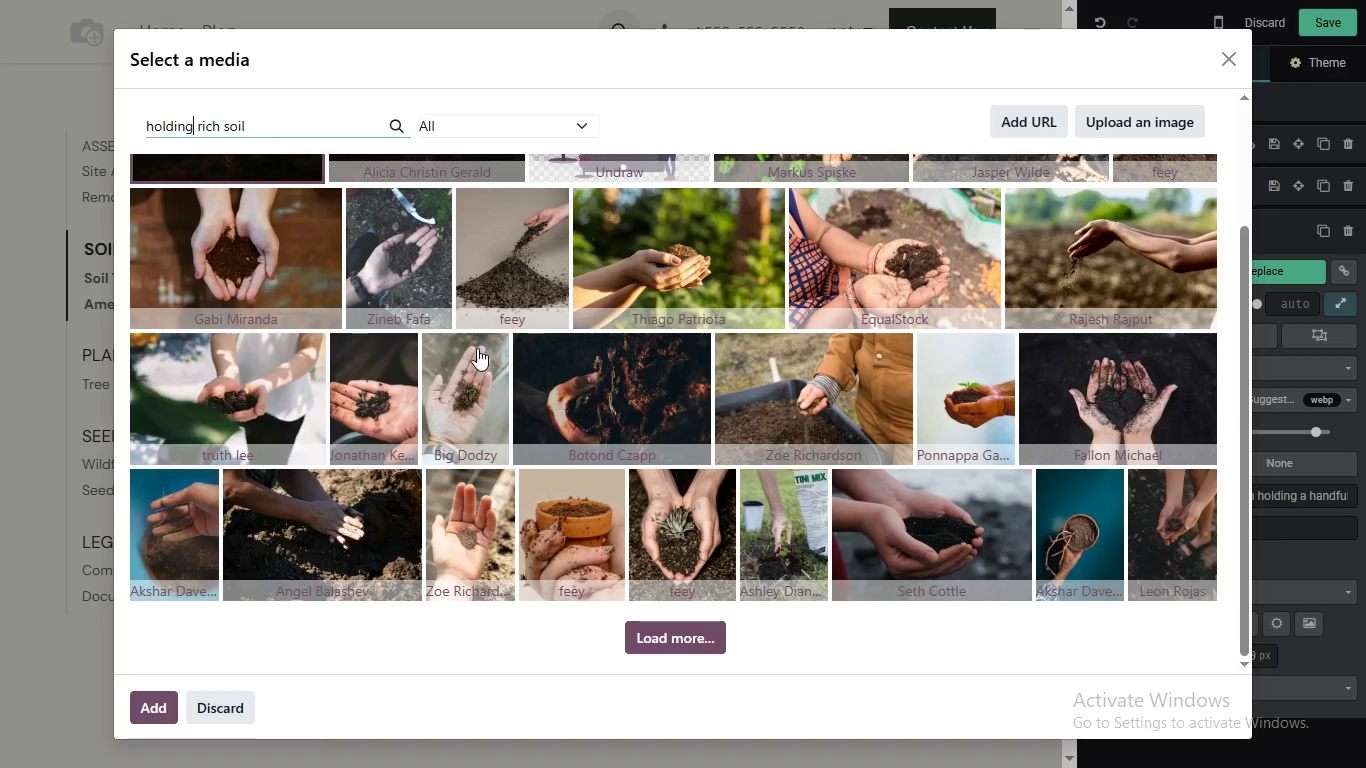 
mouse_move([480, 365])
 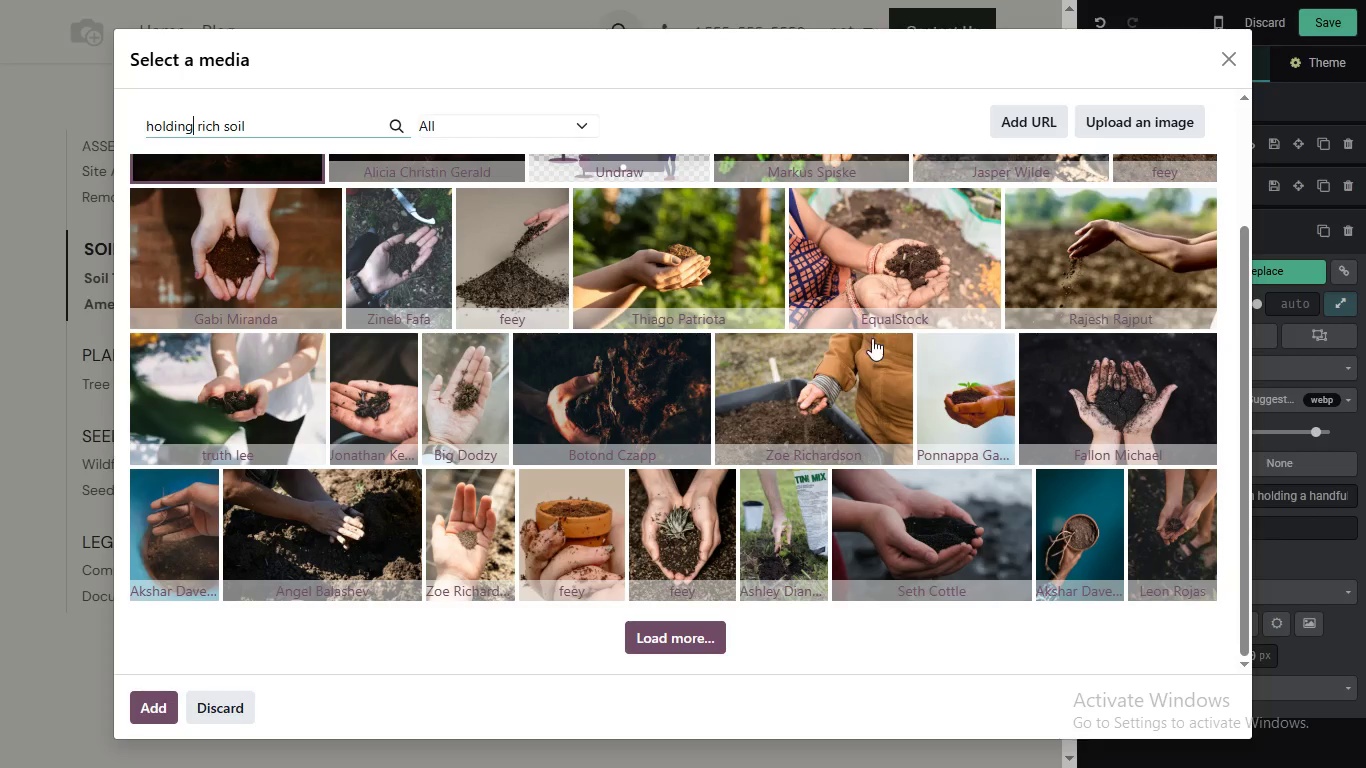 
mouse_move([847, 347])
 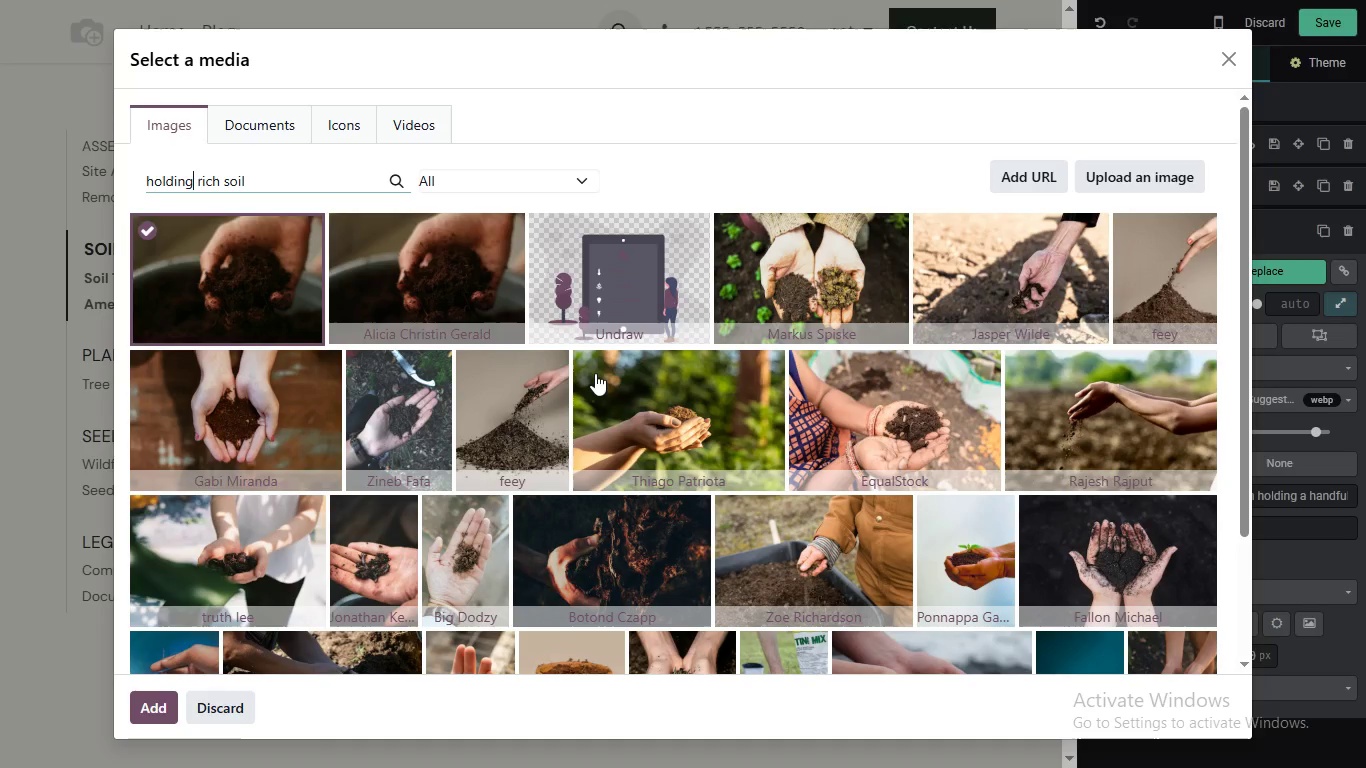 
scroll: coordinate [596, 373], scroll_direction: up, amount: 1.0
 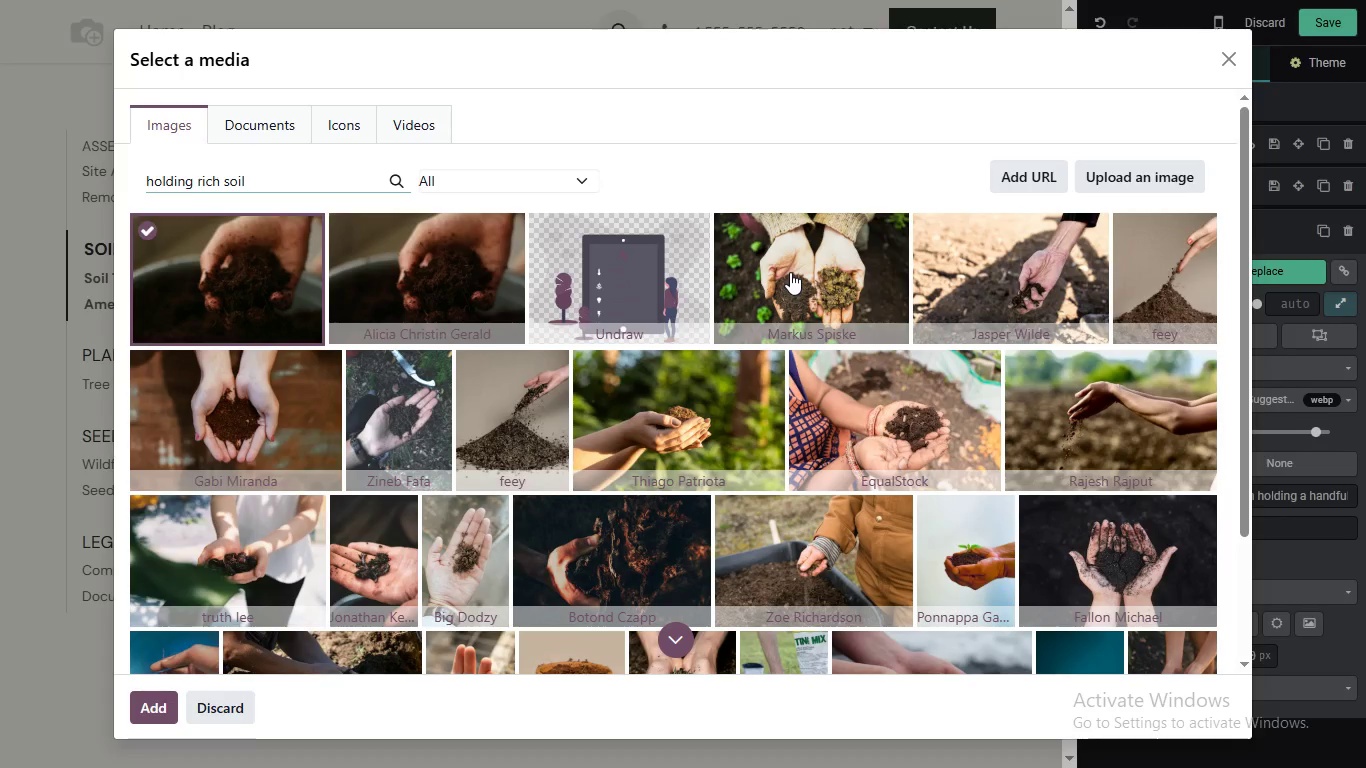 
wait(10.16)
 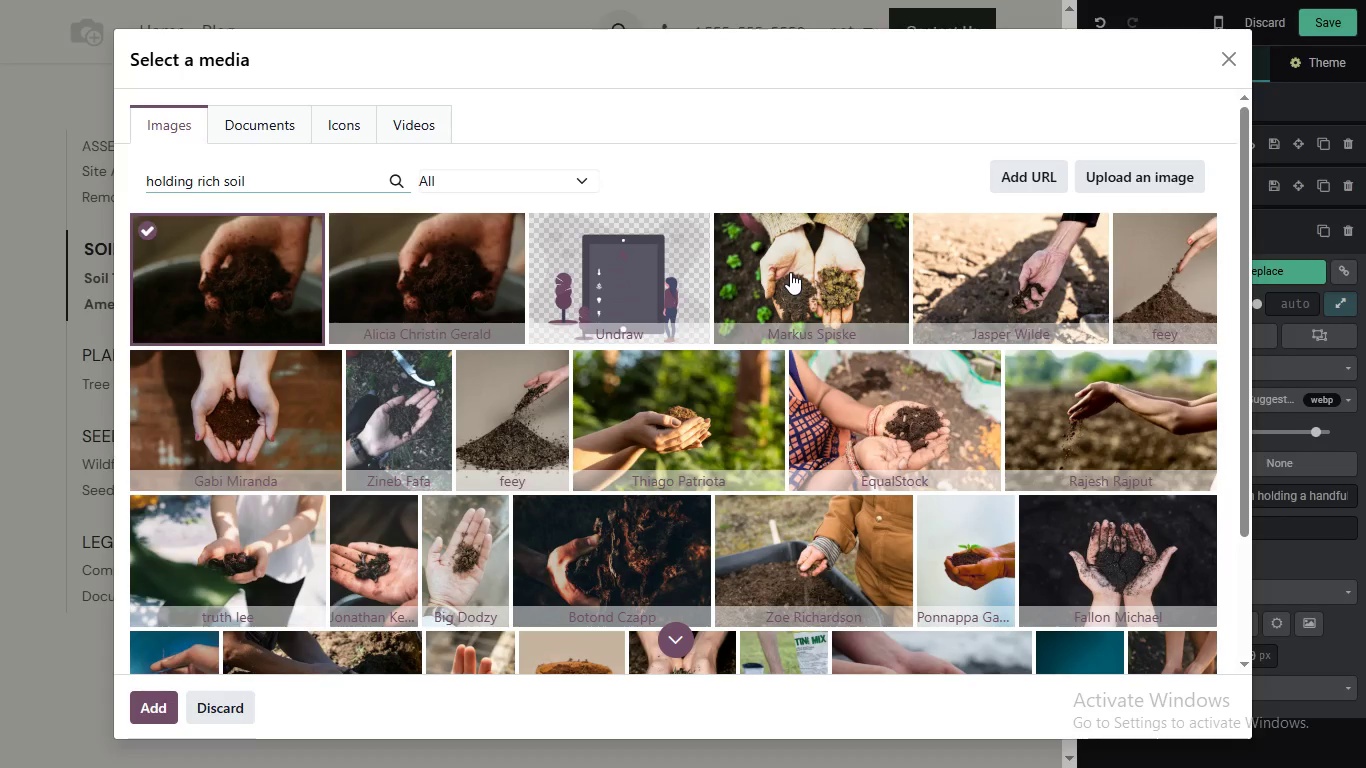 
scroll: coordinate [701, 457], scroll_direction: down, amount: 2.0
 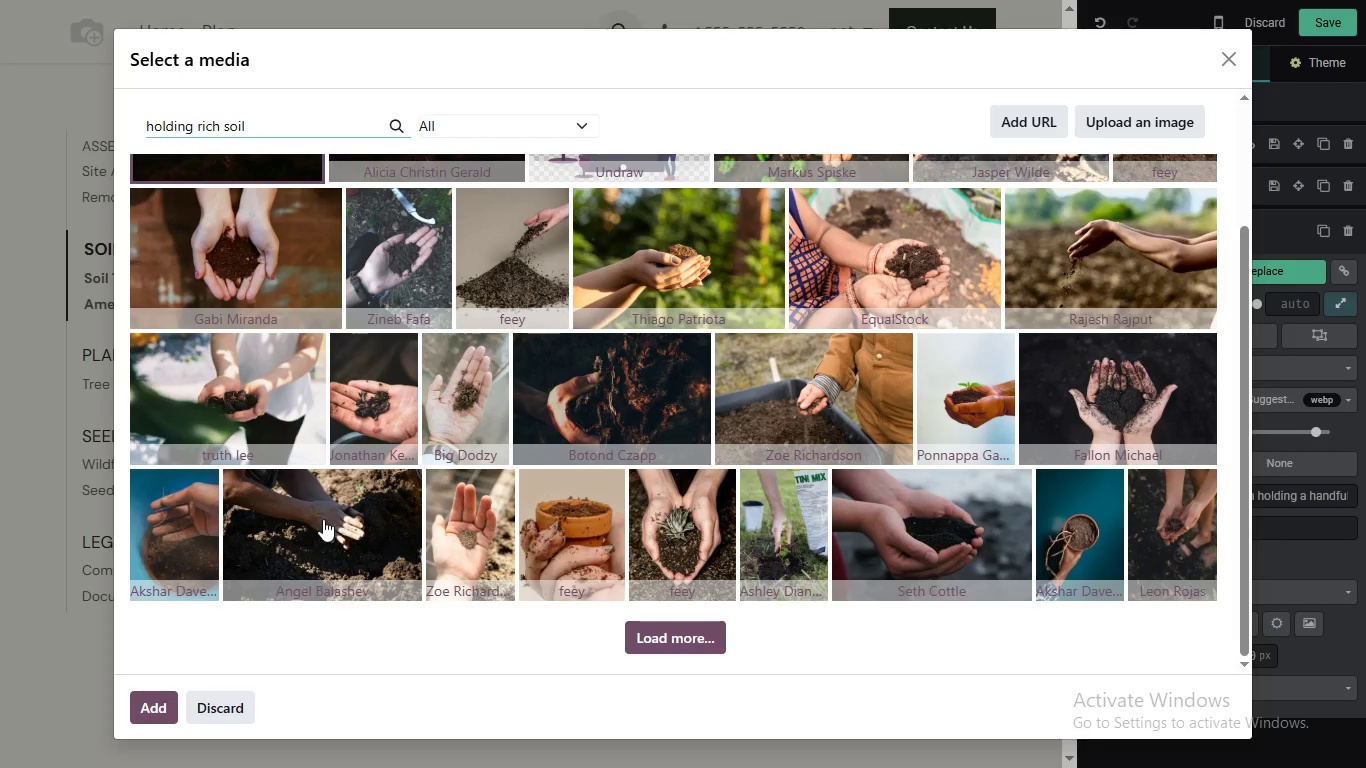 
wait(5.89)
 